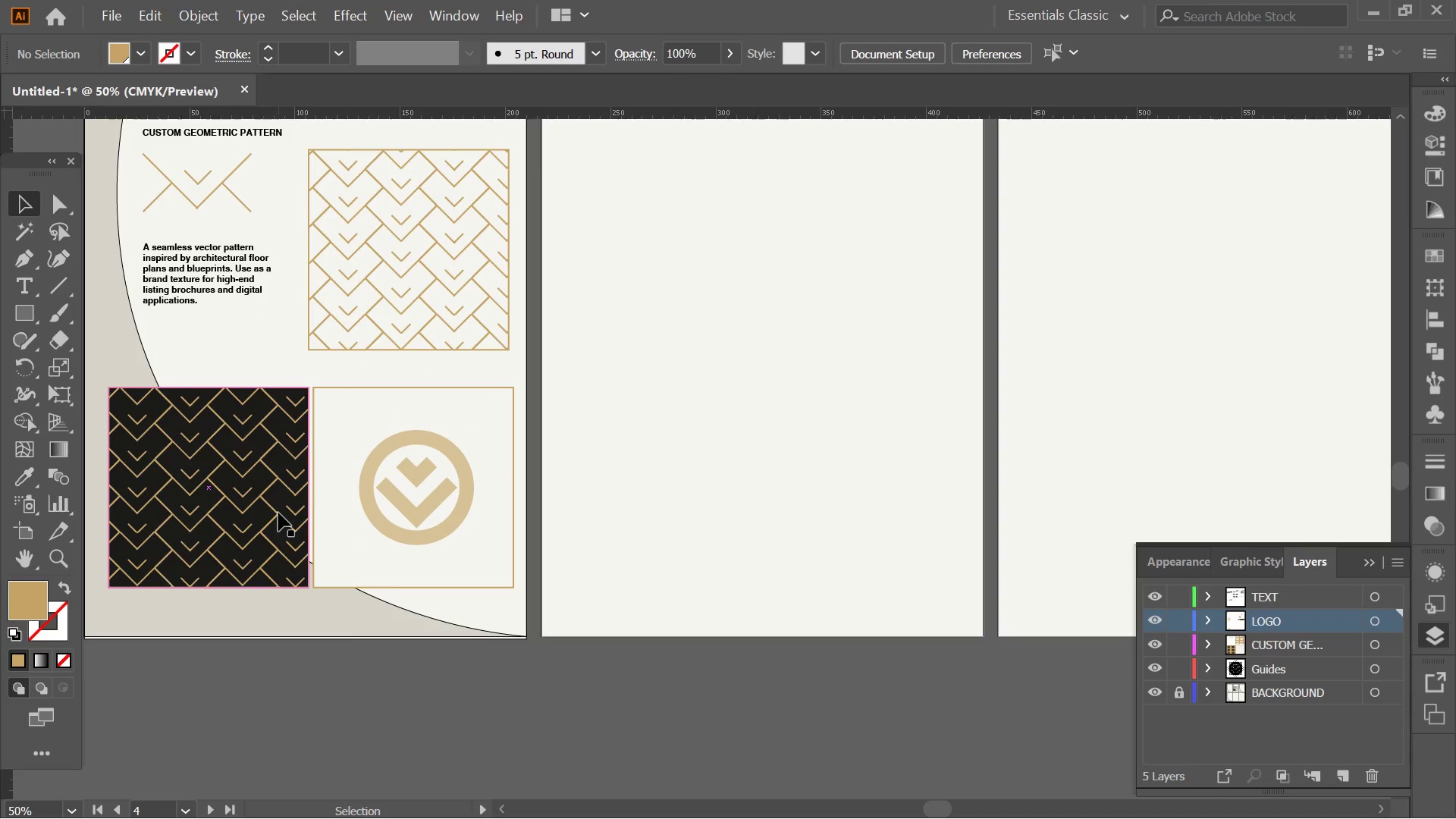 
hold_key(key=AltLeft, duration=1.97)
left_click_drag(start_coordinate=[278, 513], to_coordinate=[481, 542])
 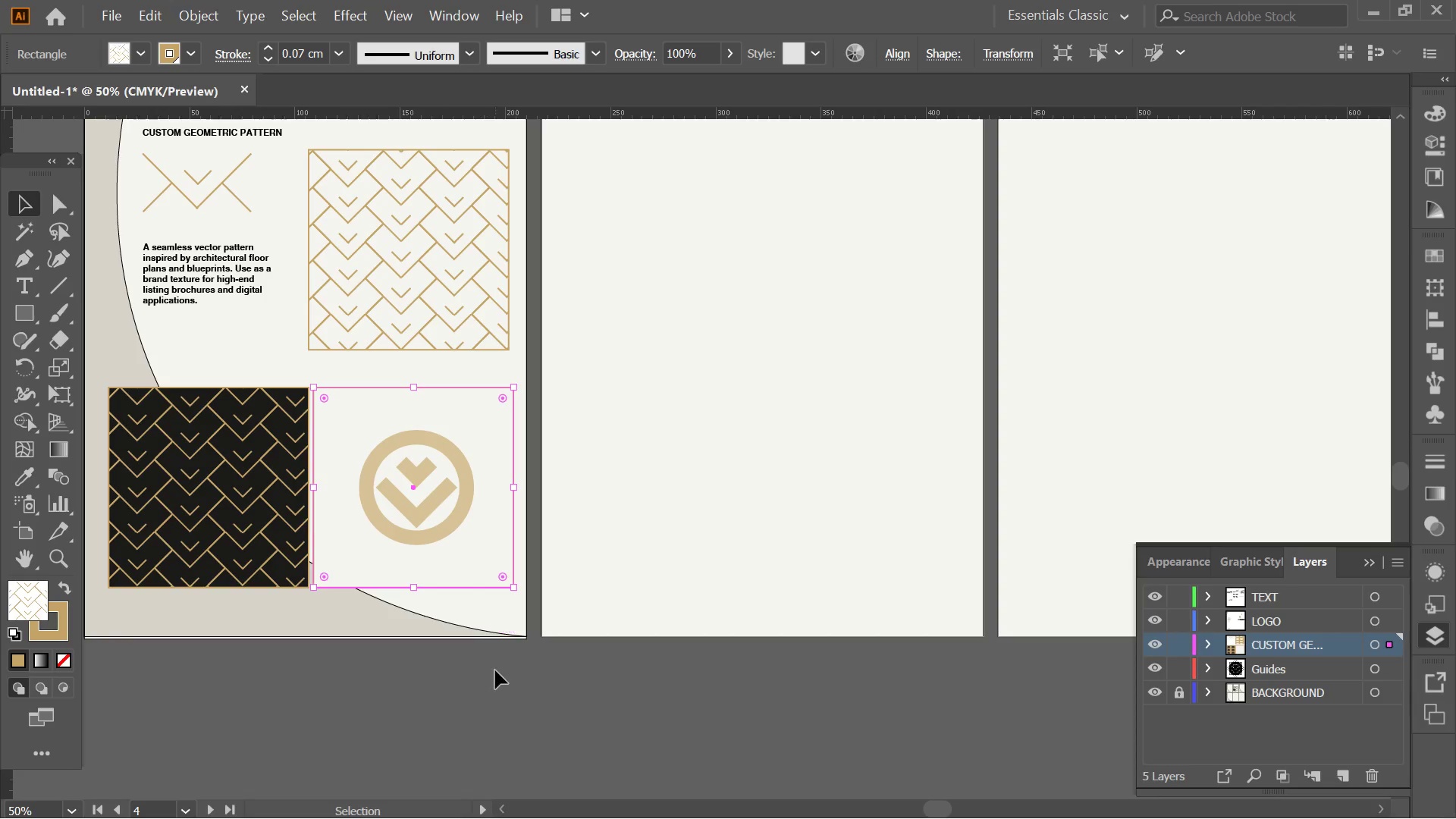 
hold_key(key=ShiftLeft, duration=1.78)
 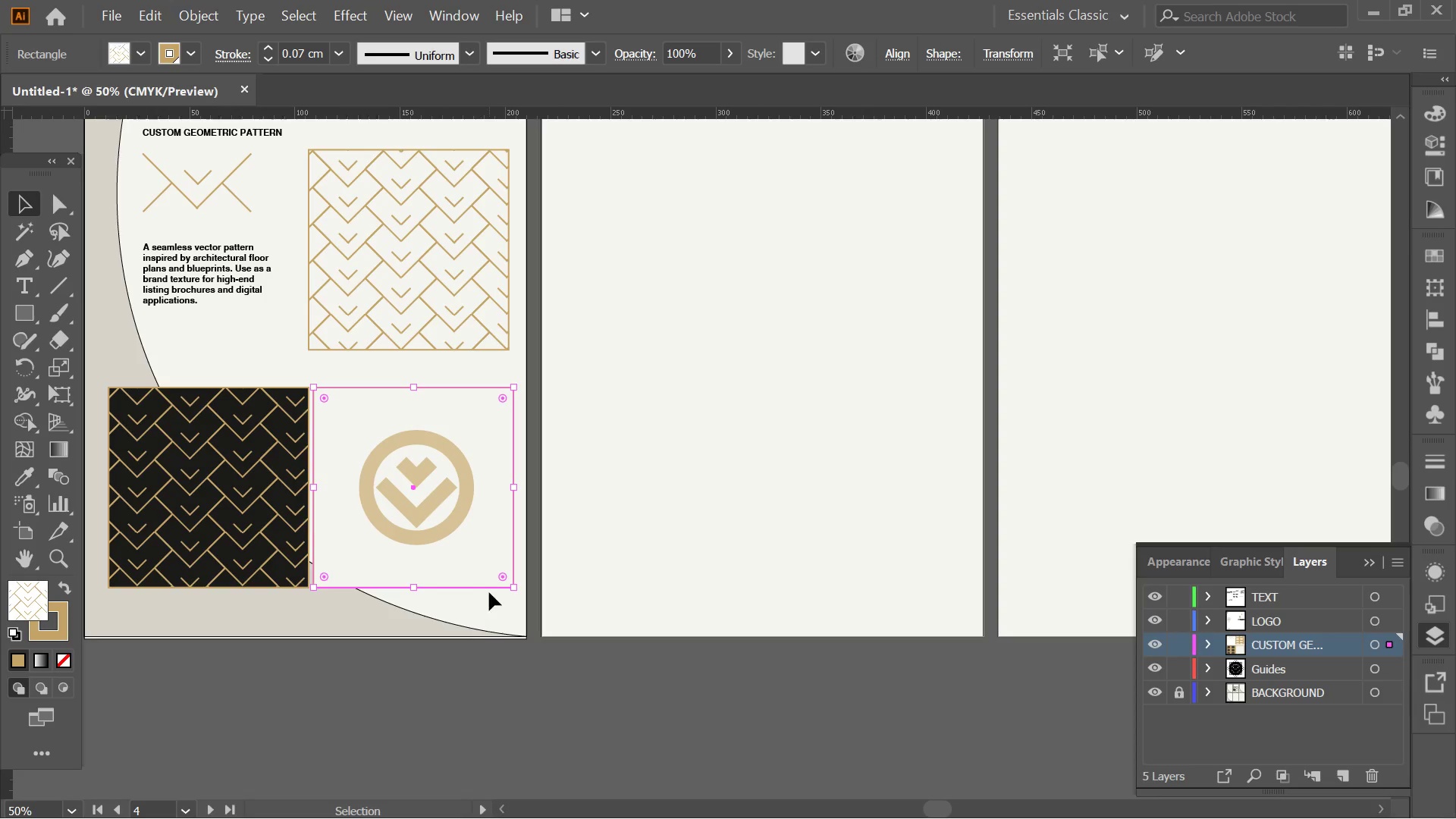 
right_click([489, 560])
 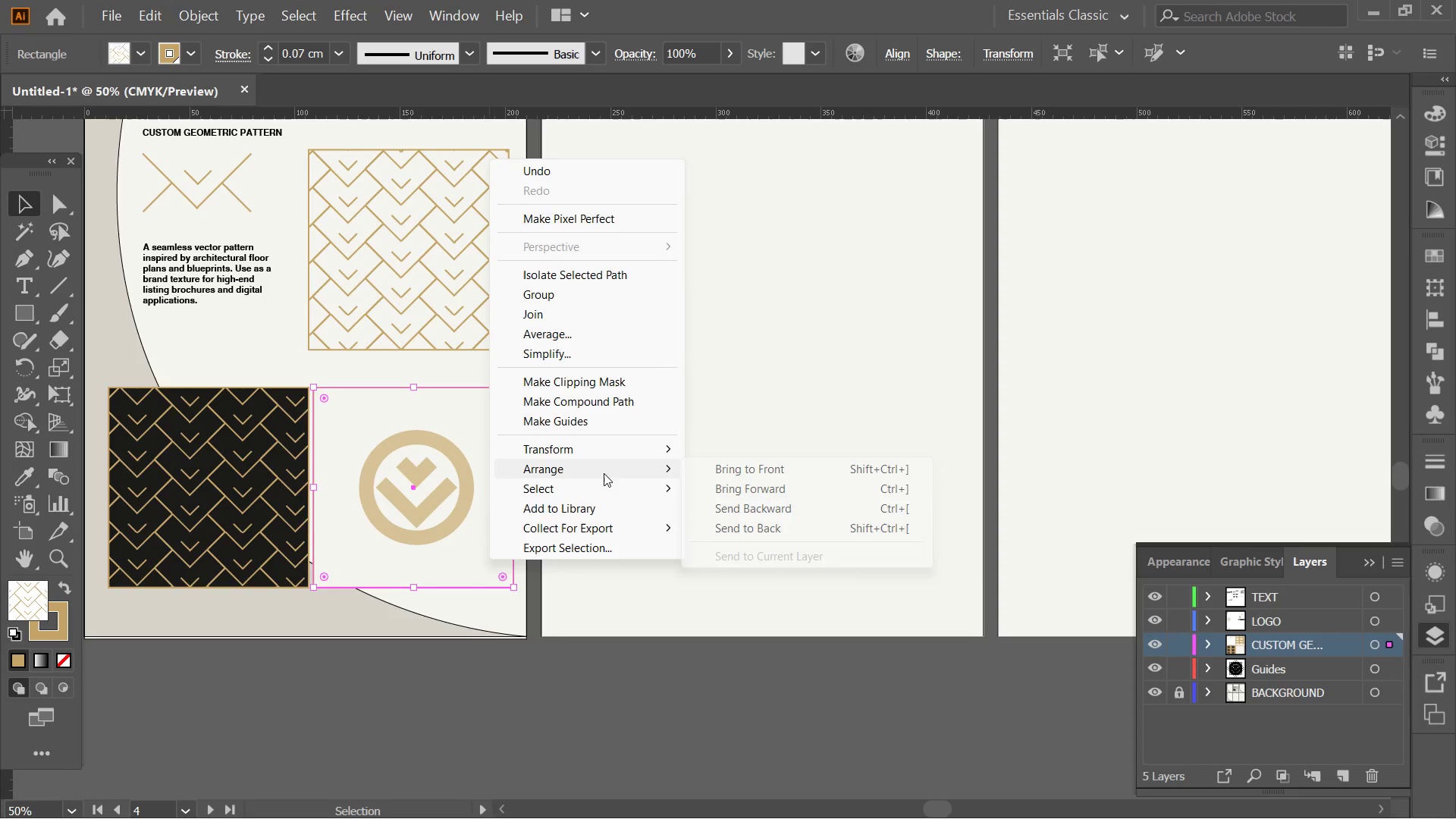 
left_click([804, 473])
 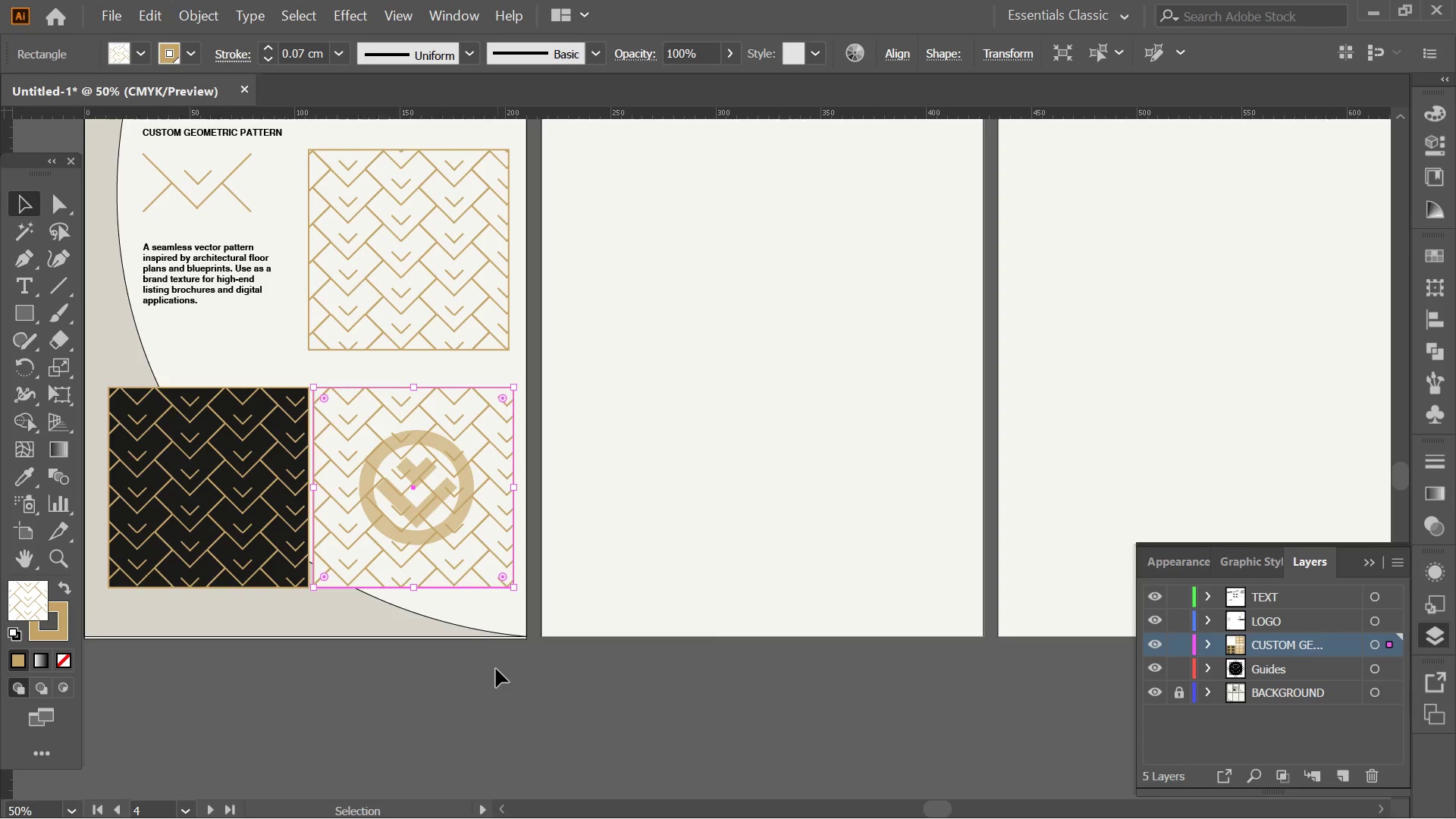 
left_click([494, 670])
 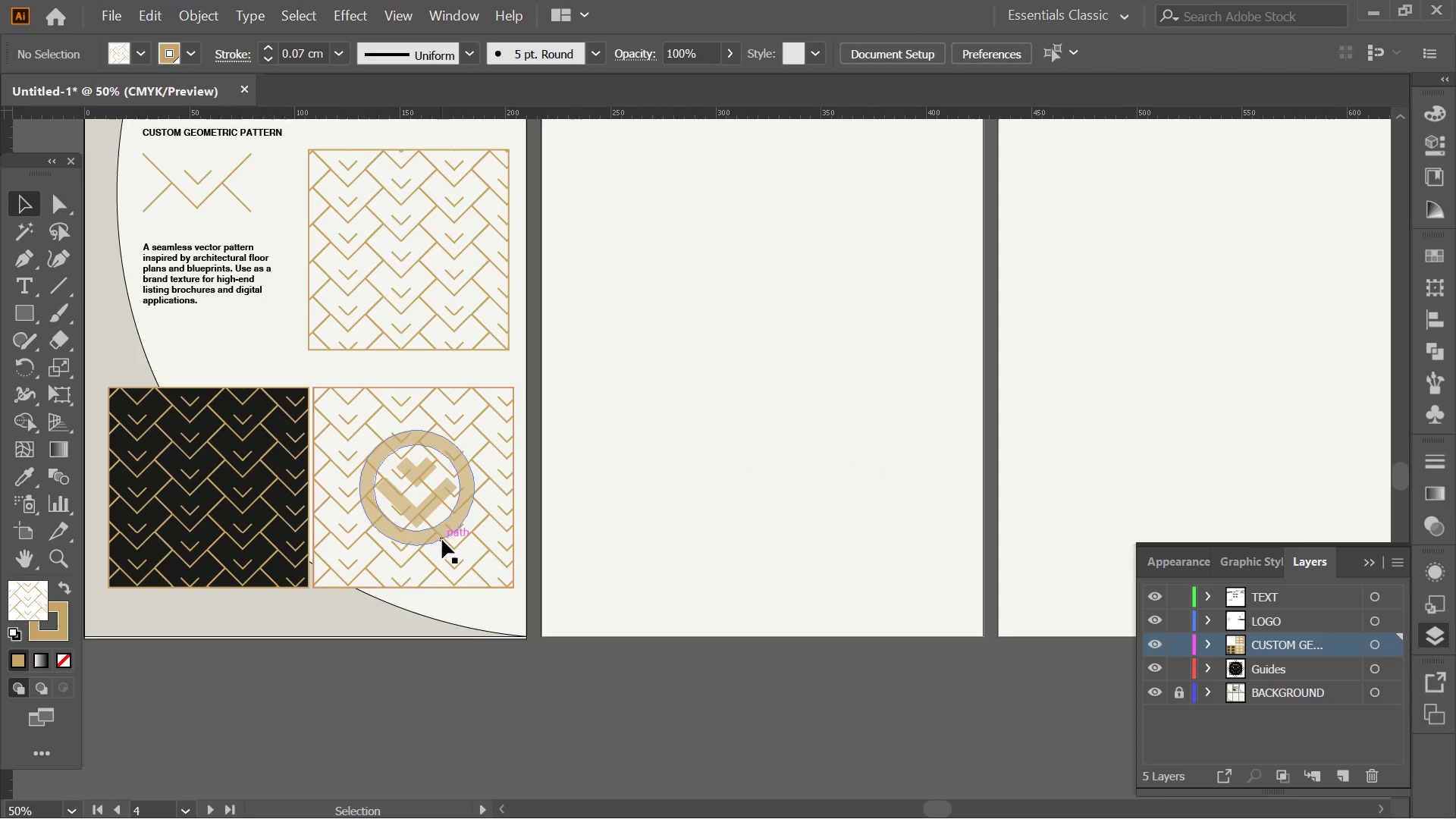 
left_click([437, 535])
 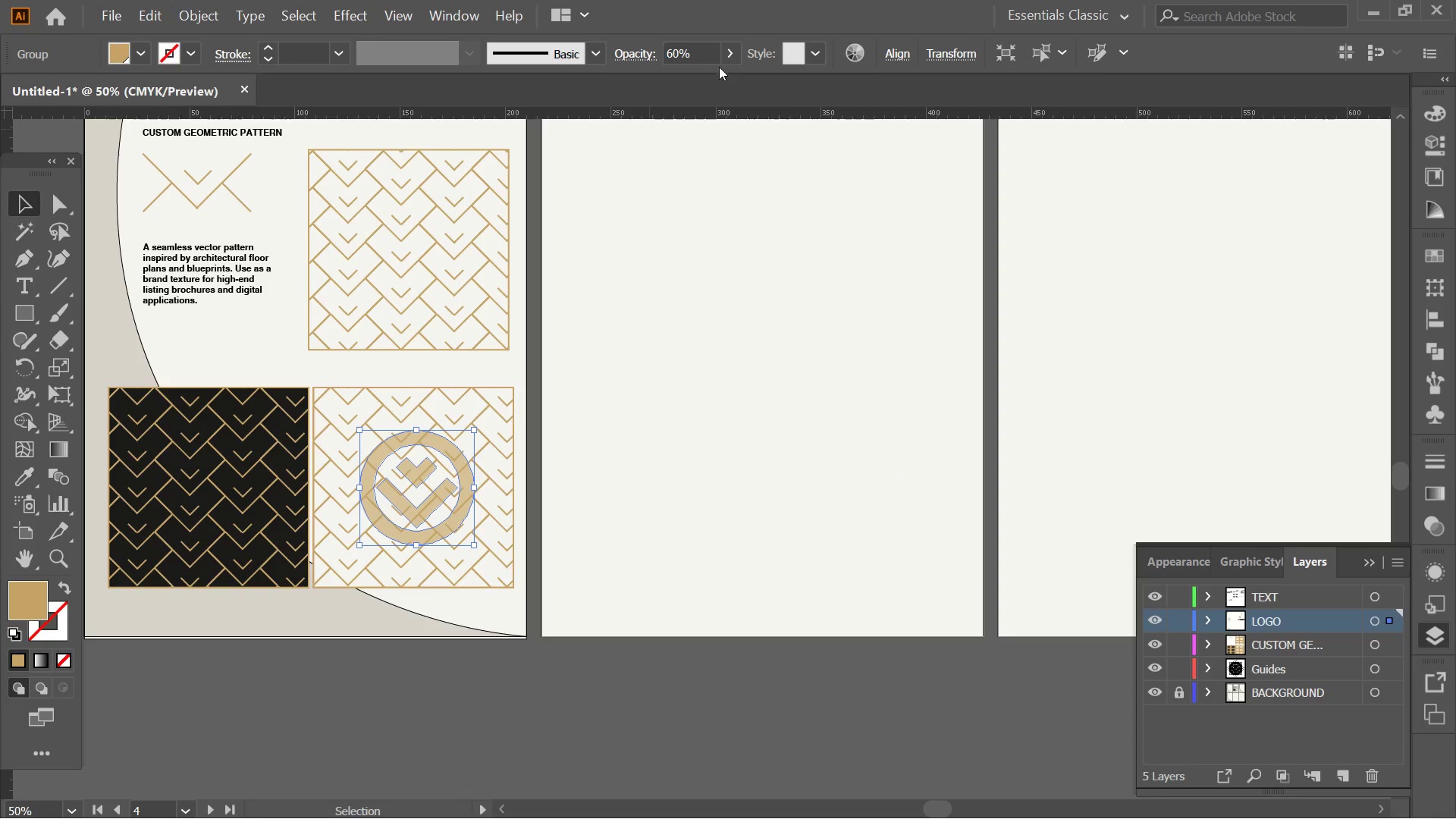 
left_click([737, 44])
 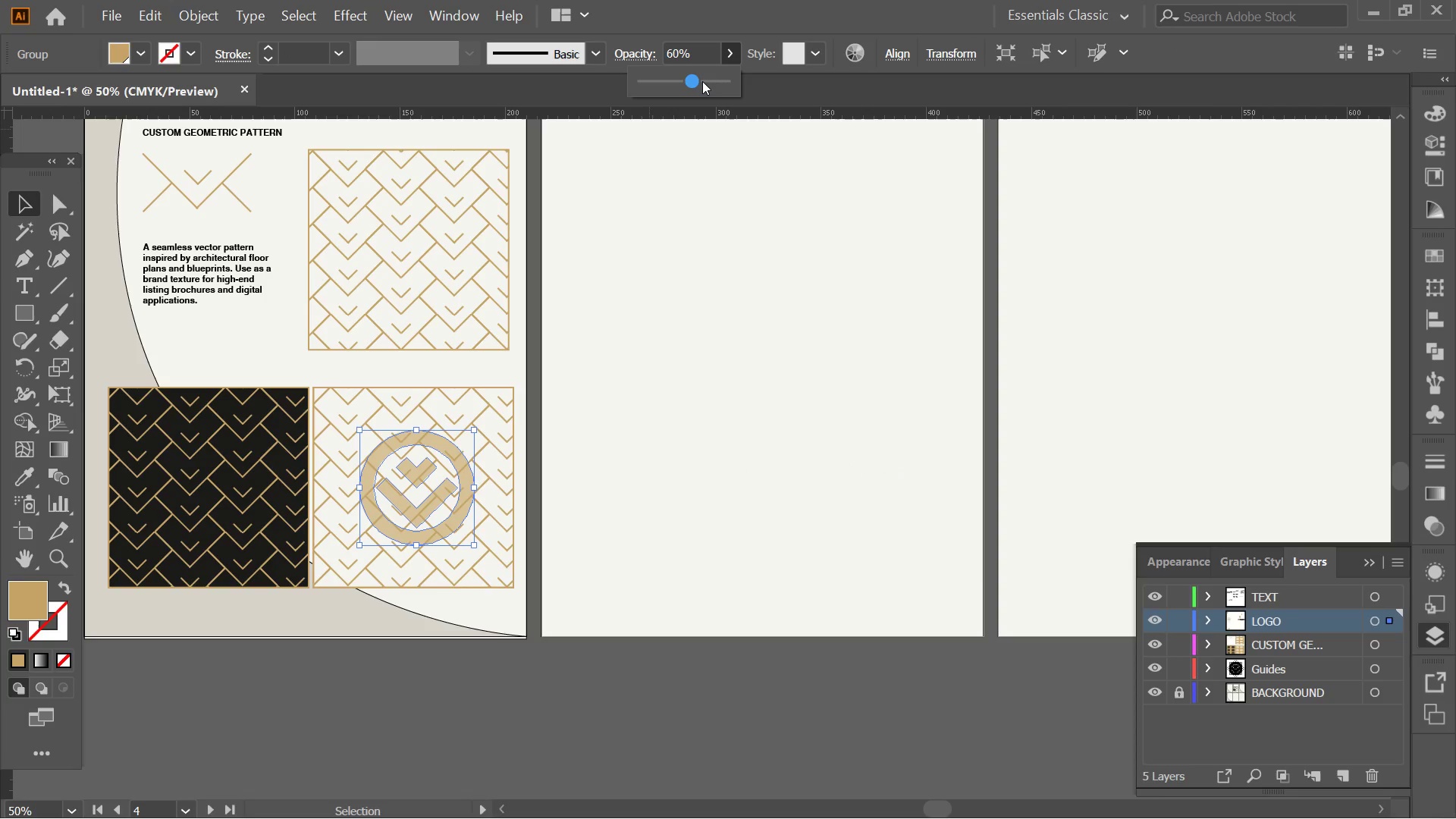 
left_click_drag(start_coordinate=[698, 83], to_coordinate=[802, 103])
 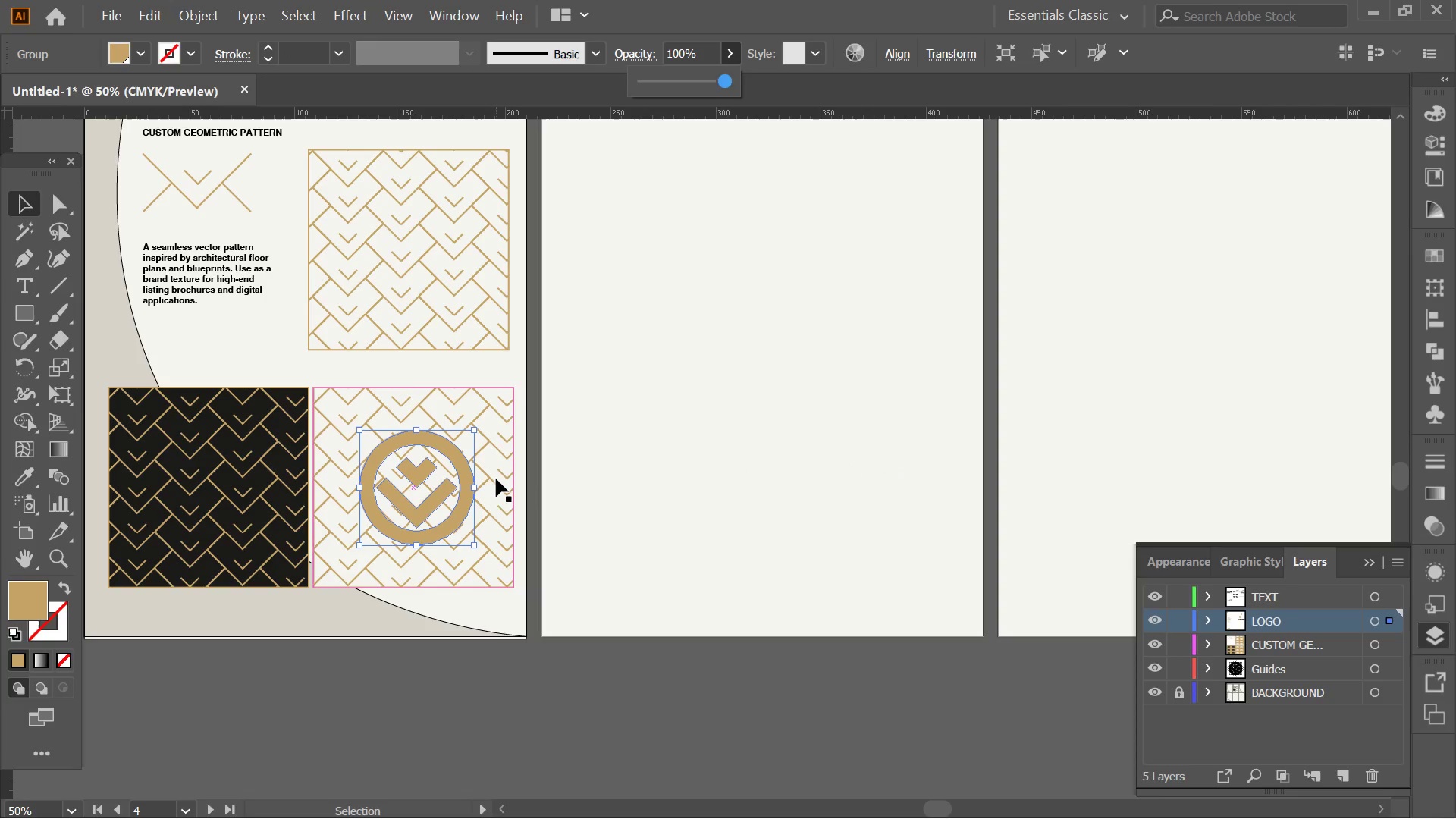 
left_click([496, 479])
 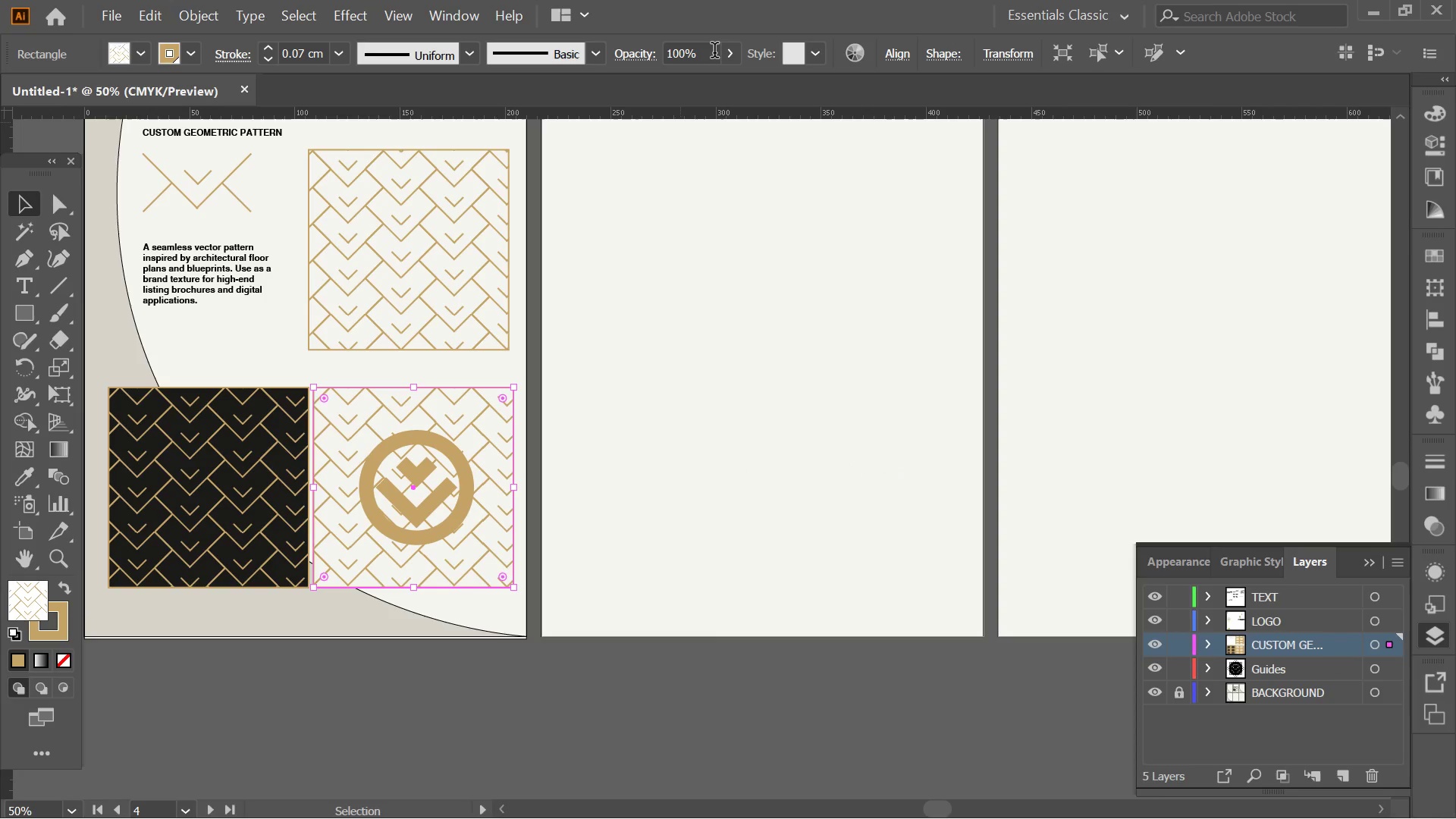 
left_click([726, 49])
 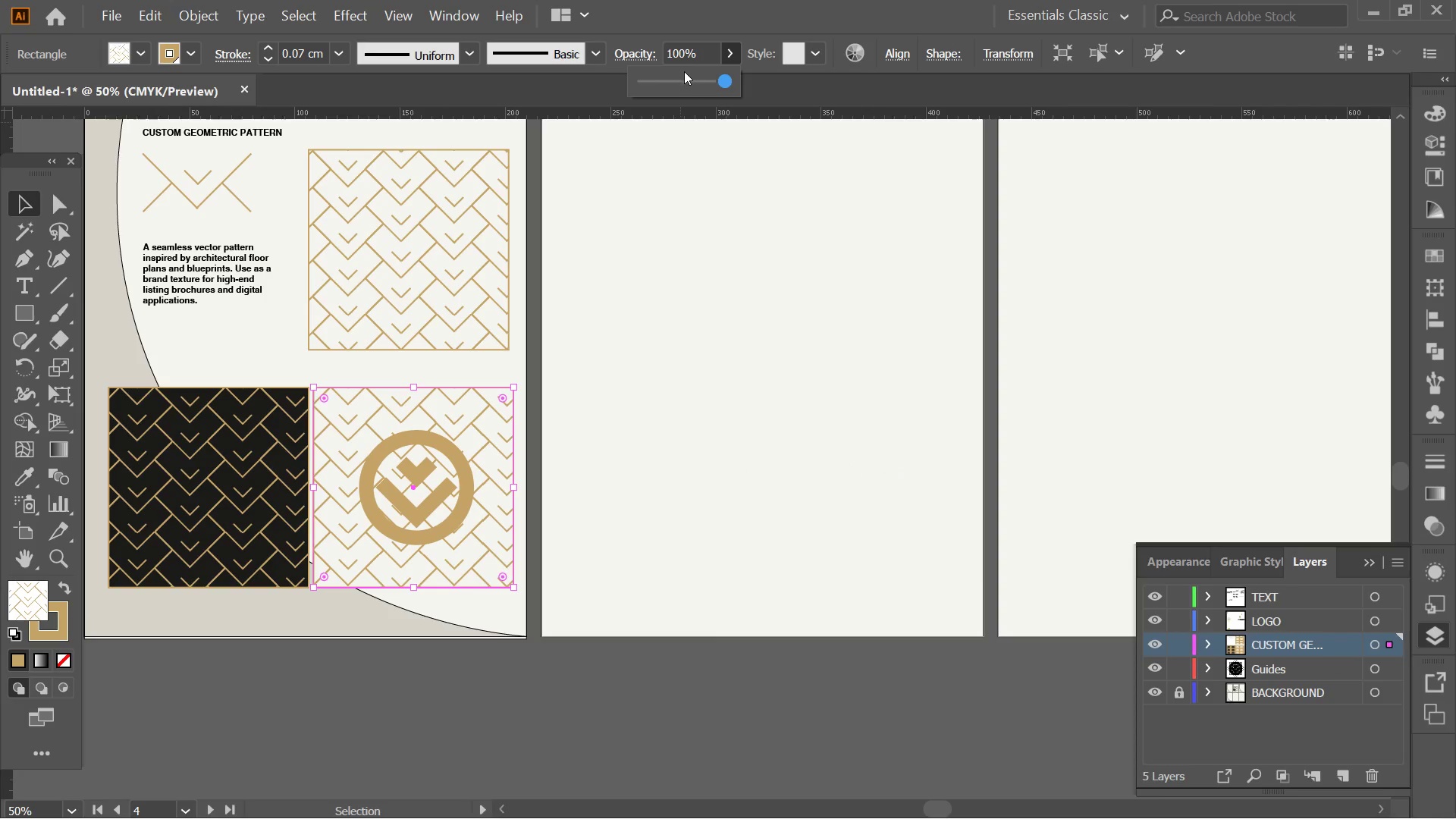 
left_click([678, 77])
 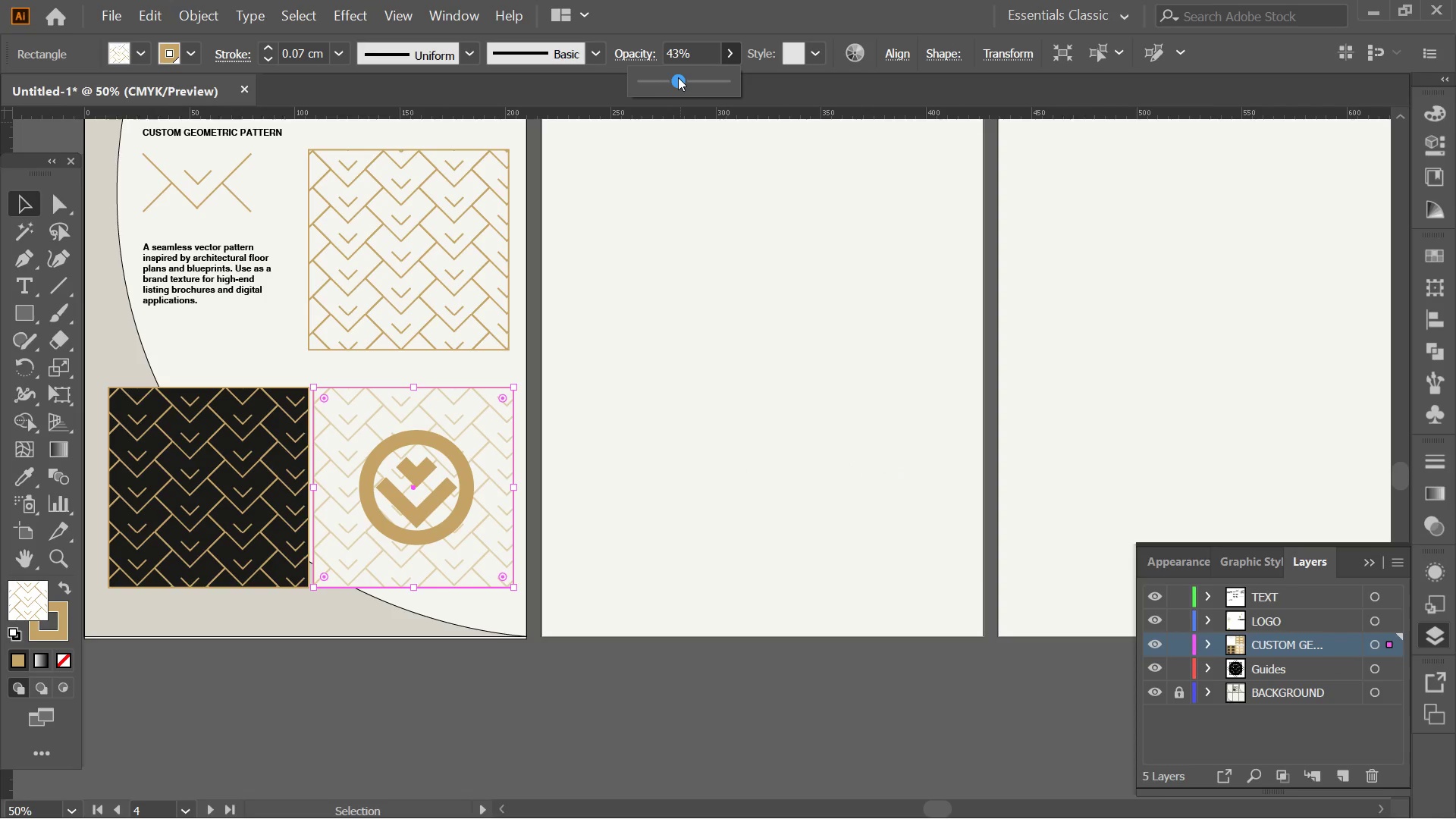 
left_click_drag(start_coordinate=[678, 77], to_coordinate=[670, 79])
 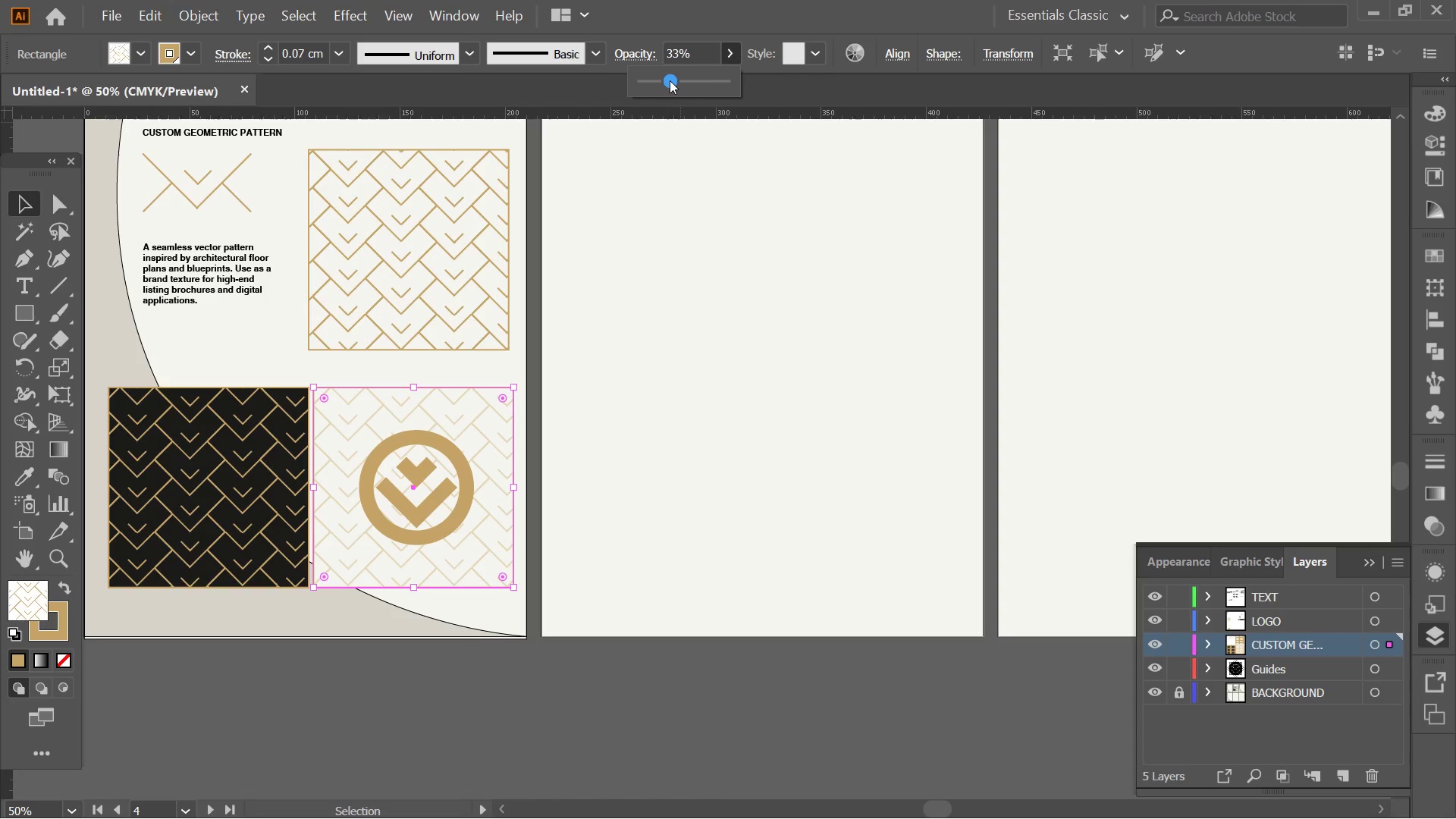 
left_click_drag(start_coordinate=[670, 81], to_coordinate=[660, 83])
 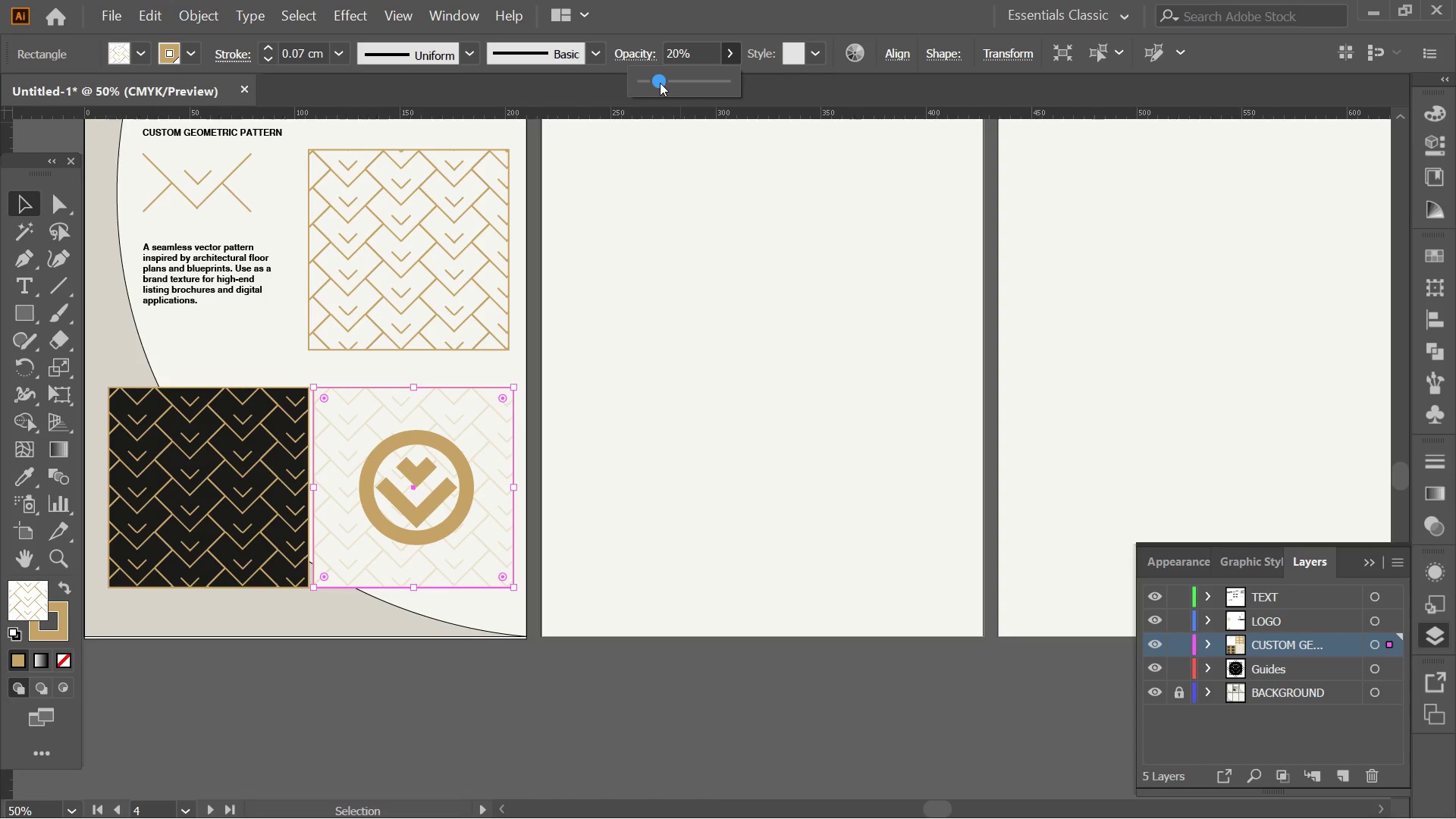 
left_click([660, 83])
 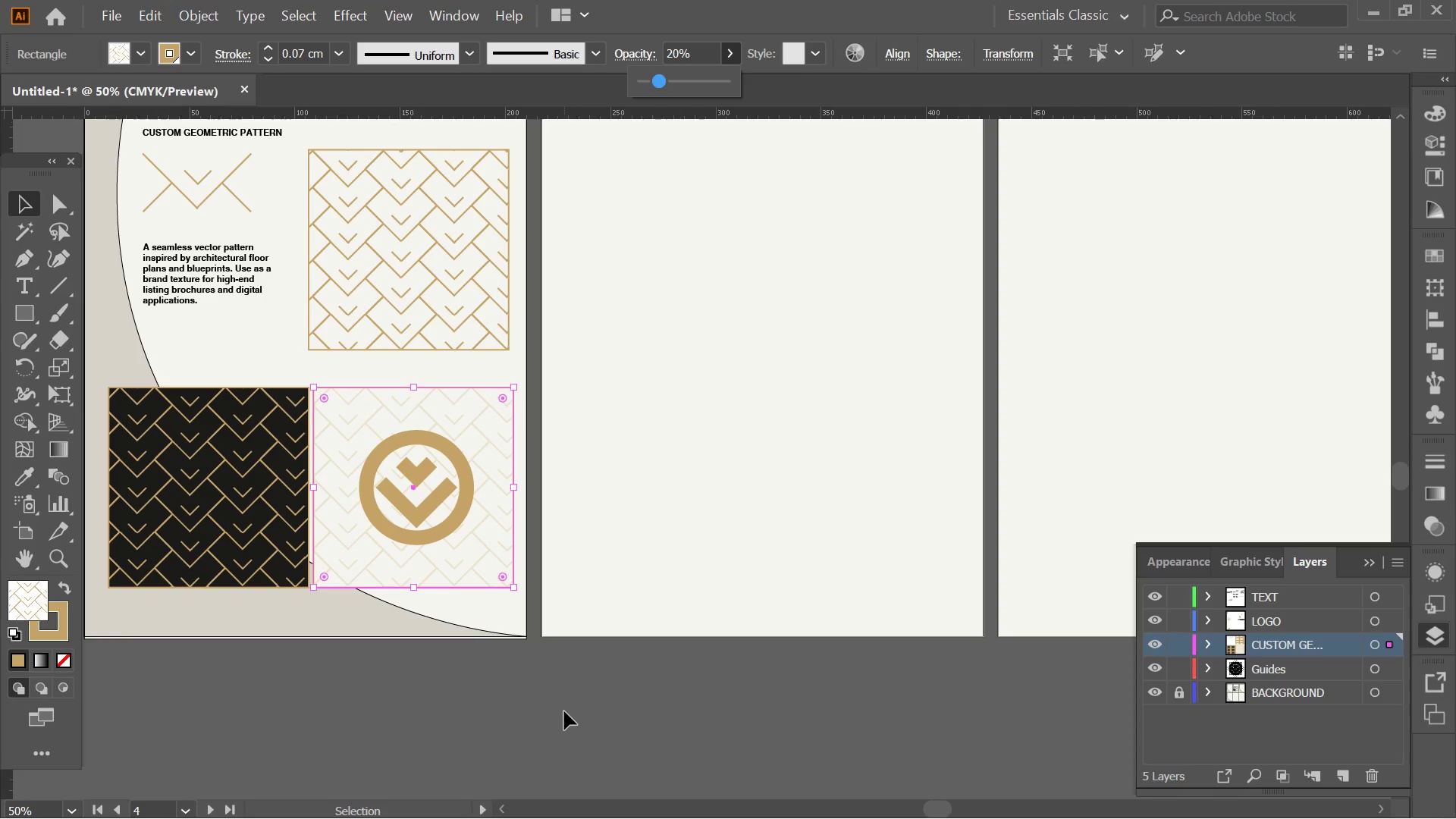 
left_click_drag(start_coordinate=[564, 711], to_coordinate=[557, 714])
 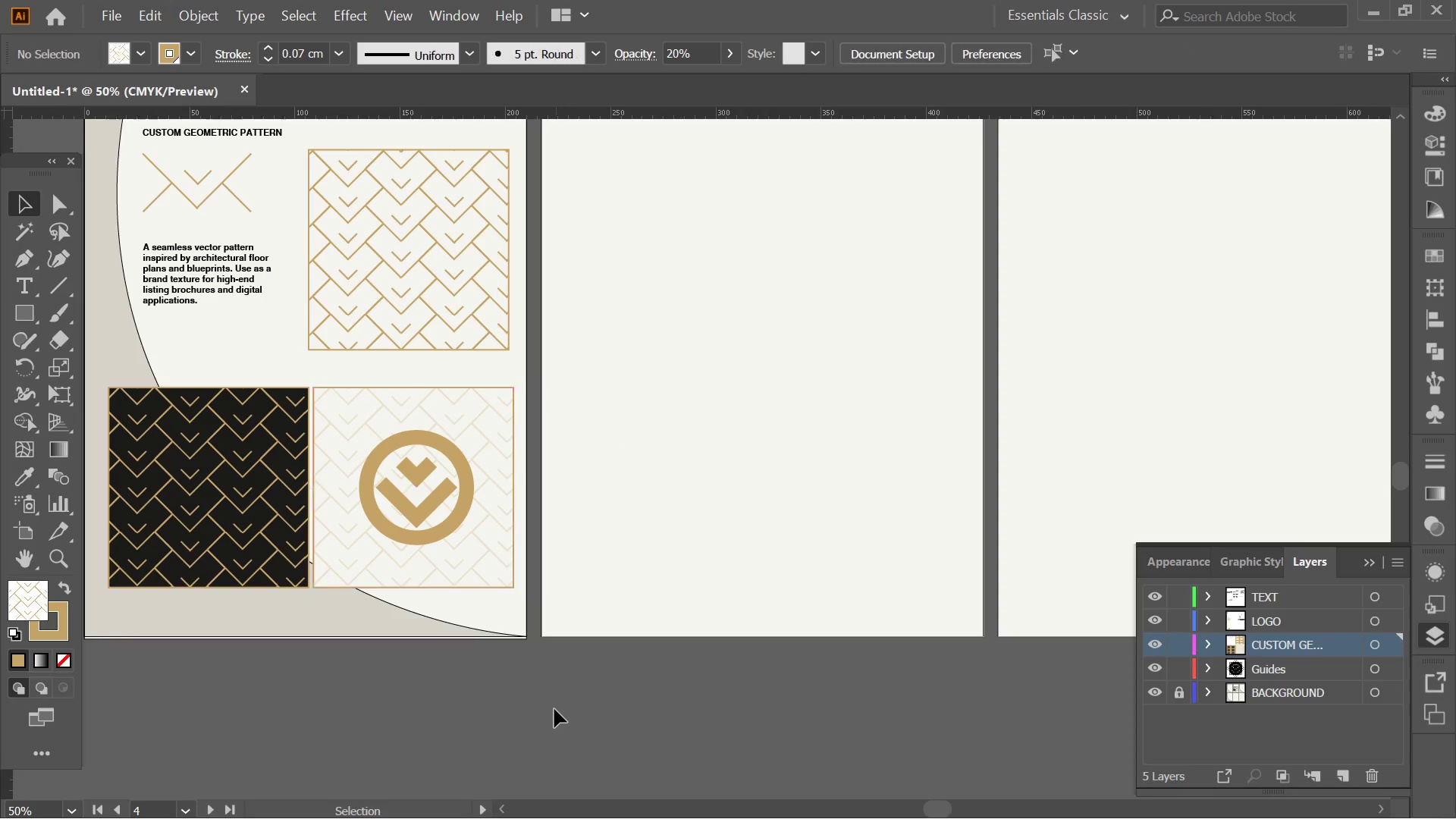 
key(Alt+AltLeft)
 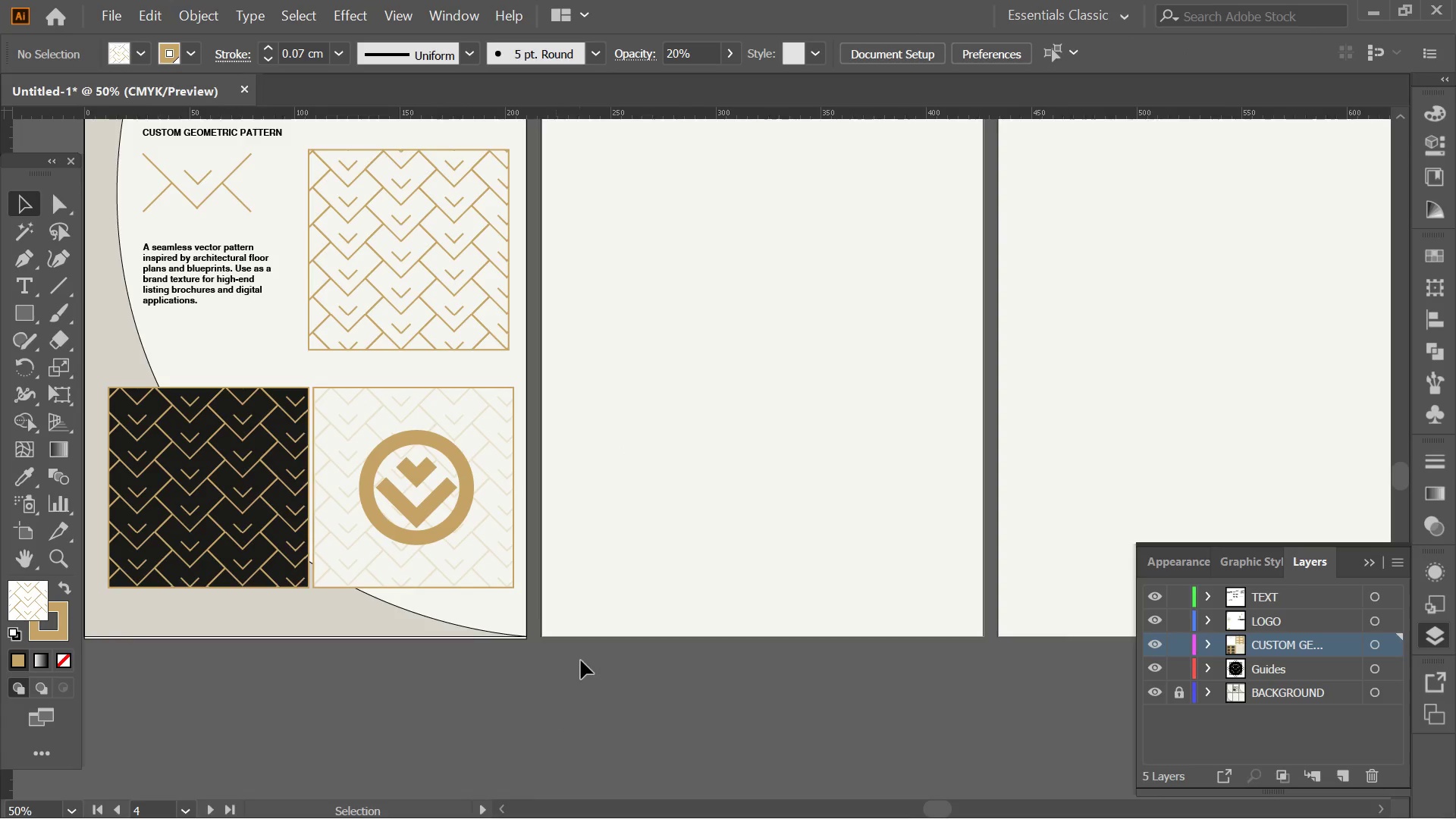 
scroll: coordinate [581, 661], scroll_direction: down, amount: 1.0
 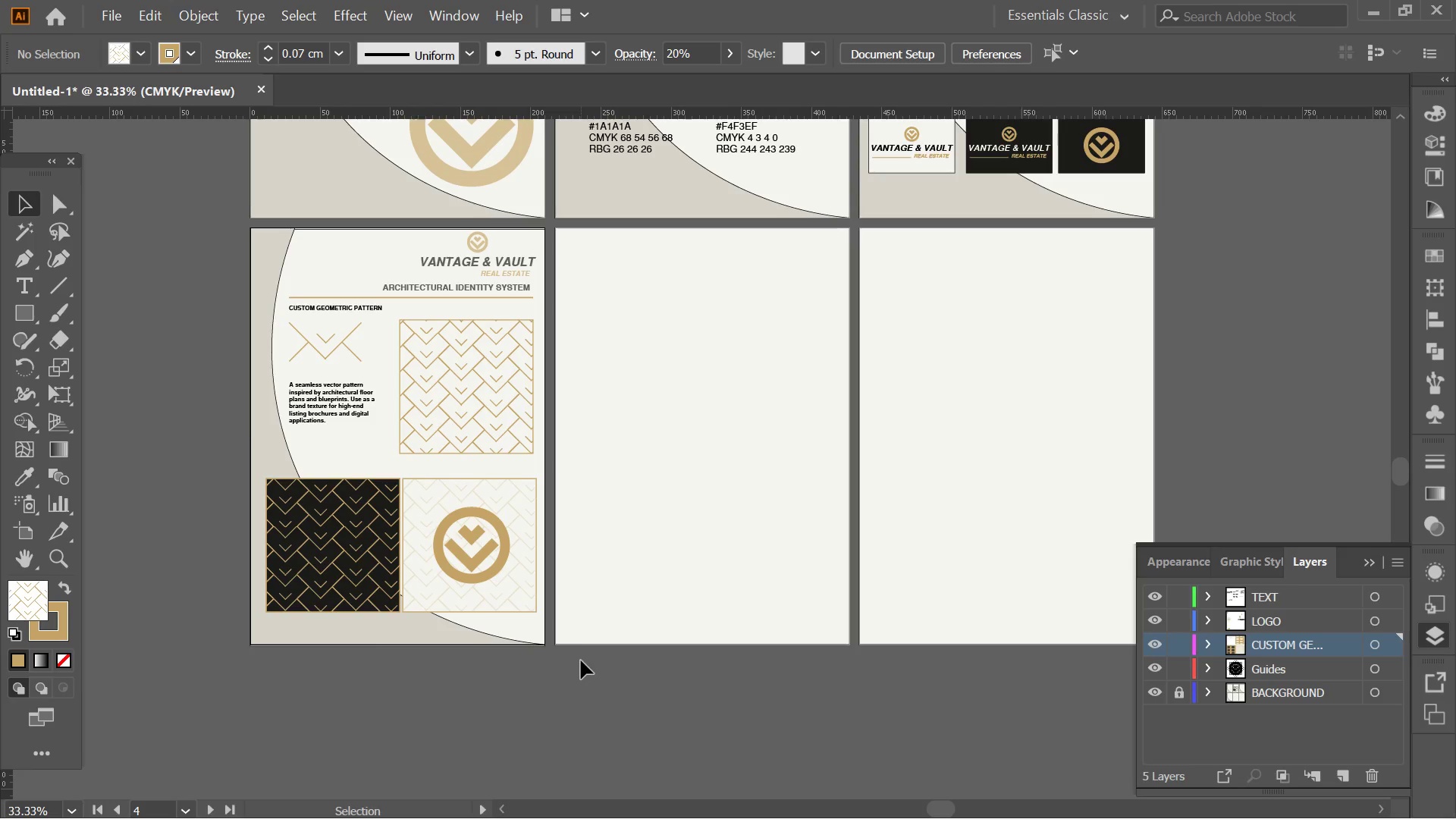 
key(Space)
 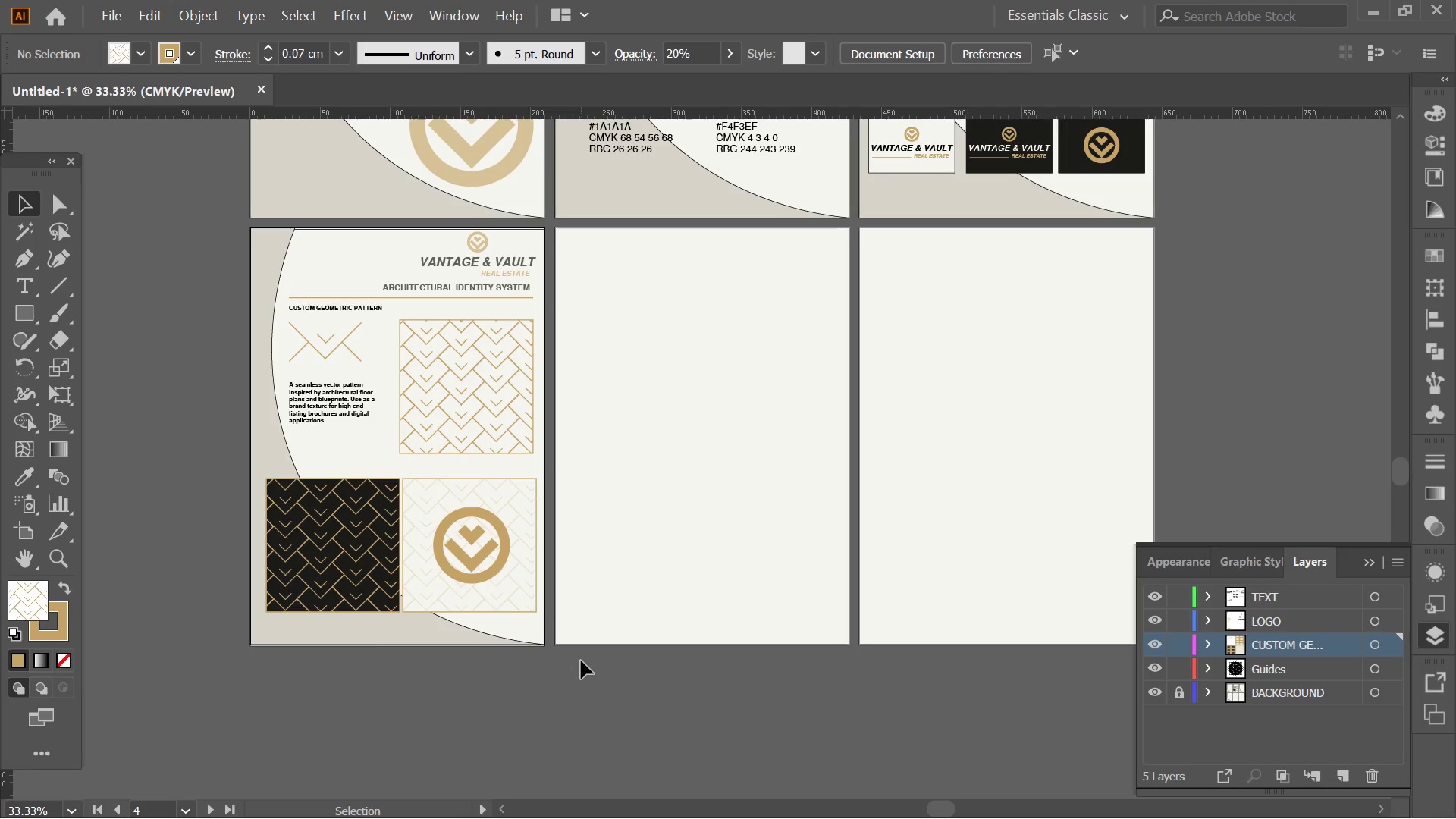 
hold_key(key=AltLeft, duration=0.69)
 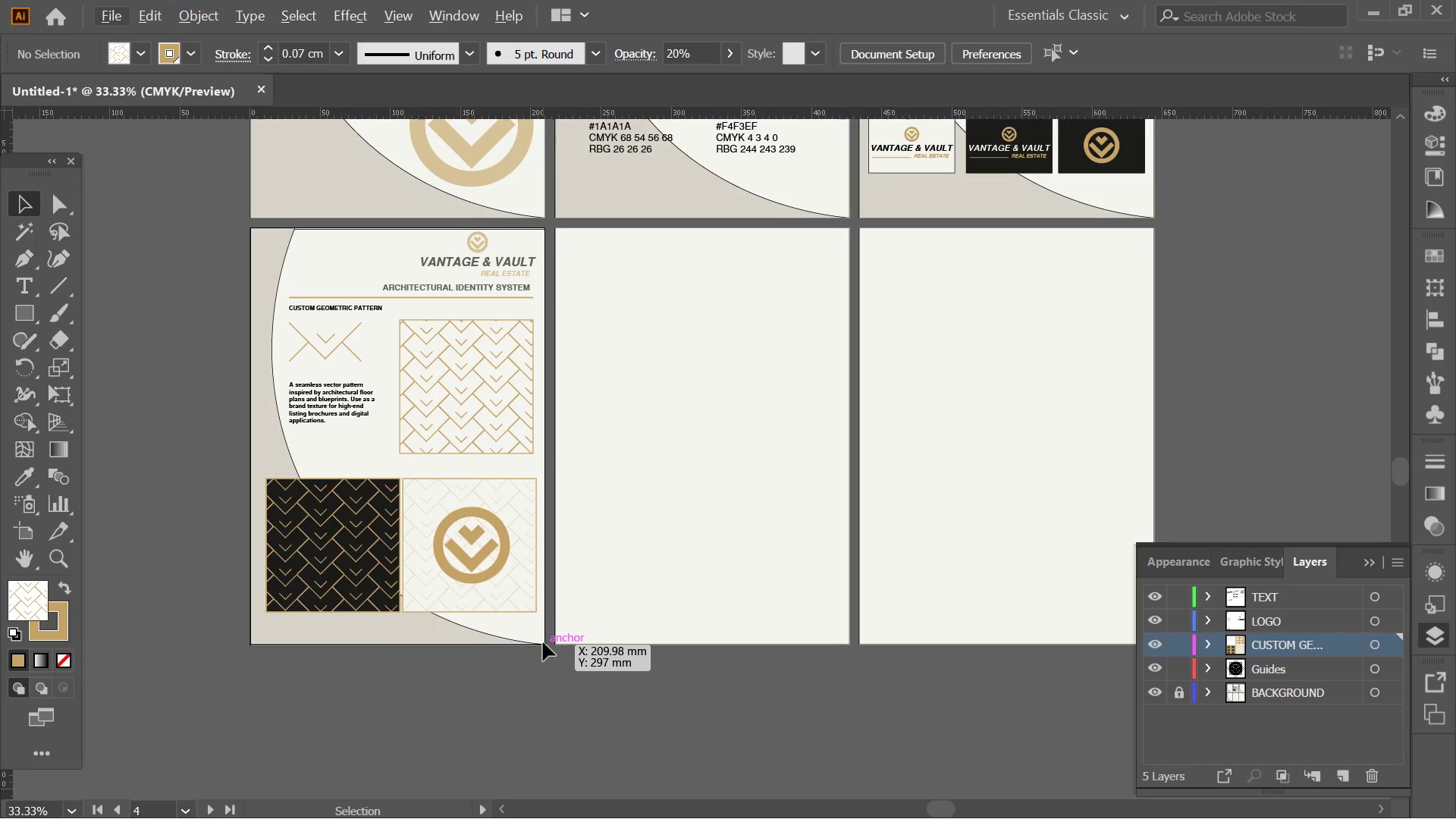 
hold_key(key=AltLeft, duration=0.34)
scroll: coordinate [543, 641], scroll_direction: down, amount: 1.0
 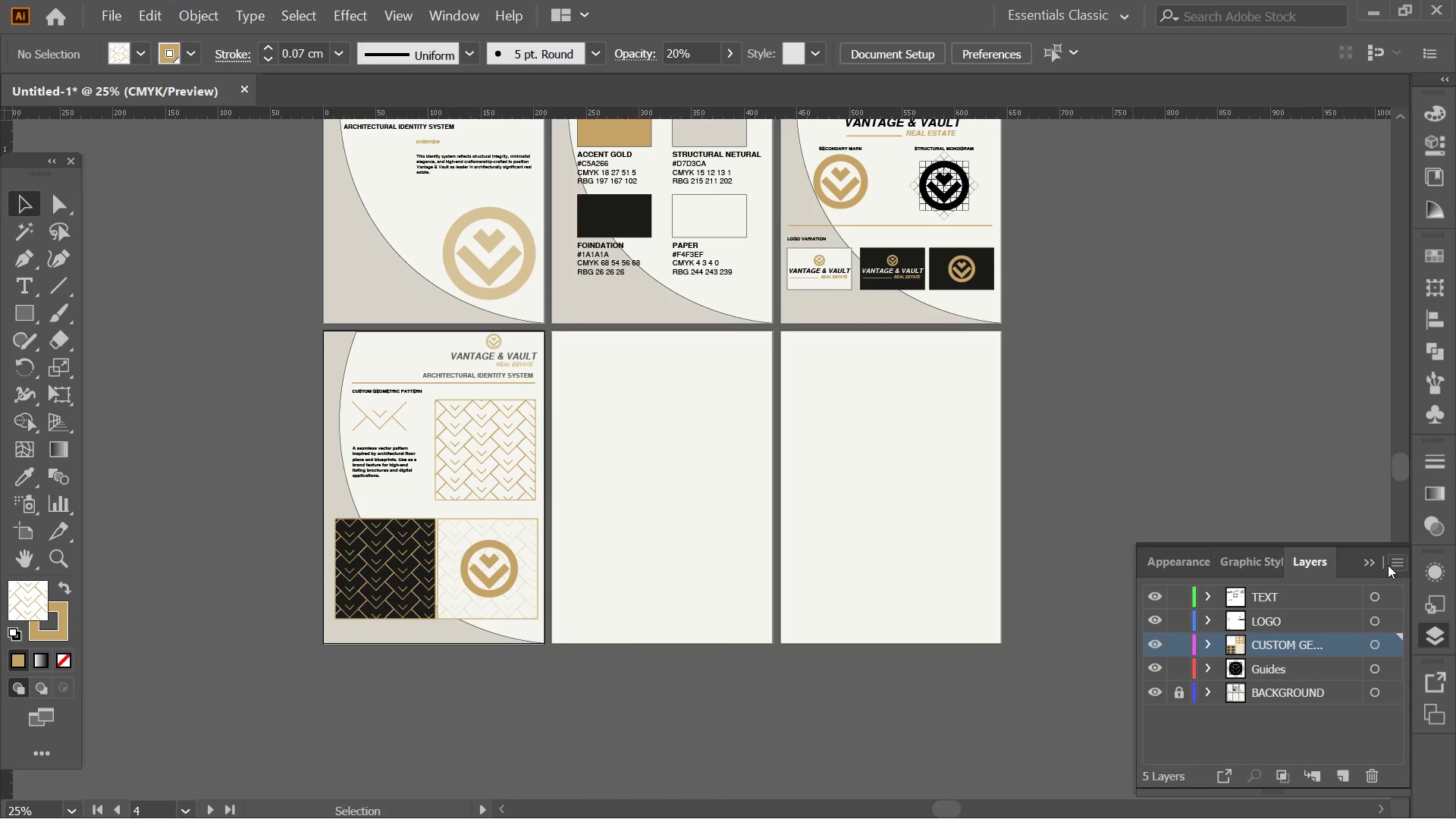 
left_click([1376, 565])
 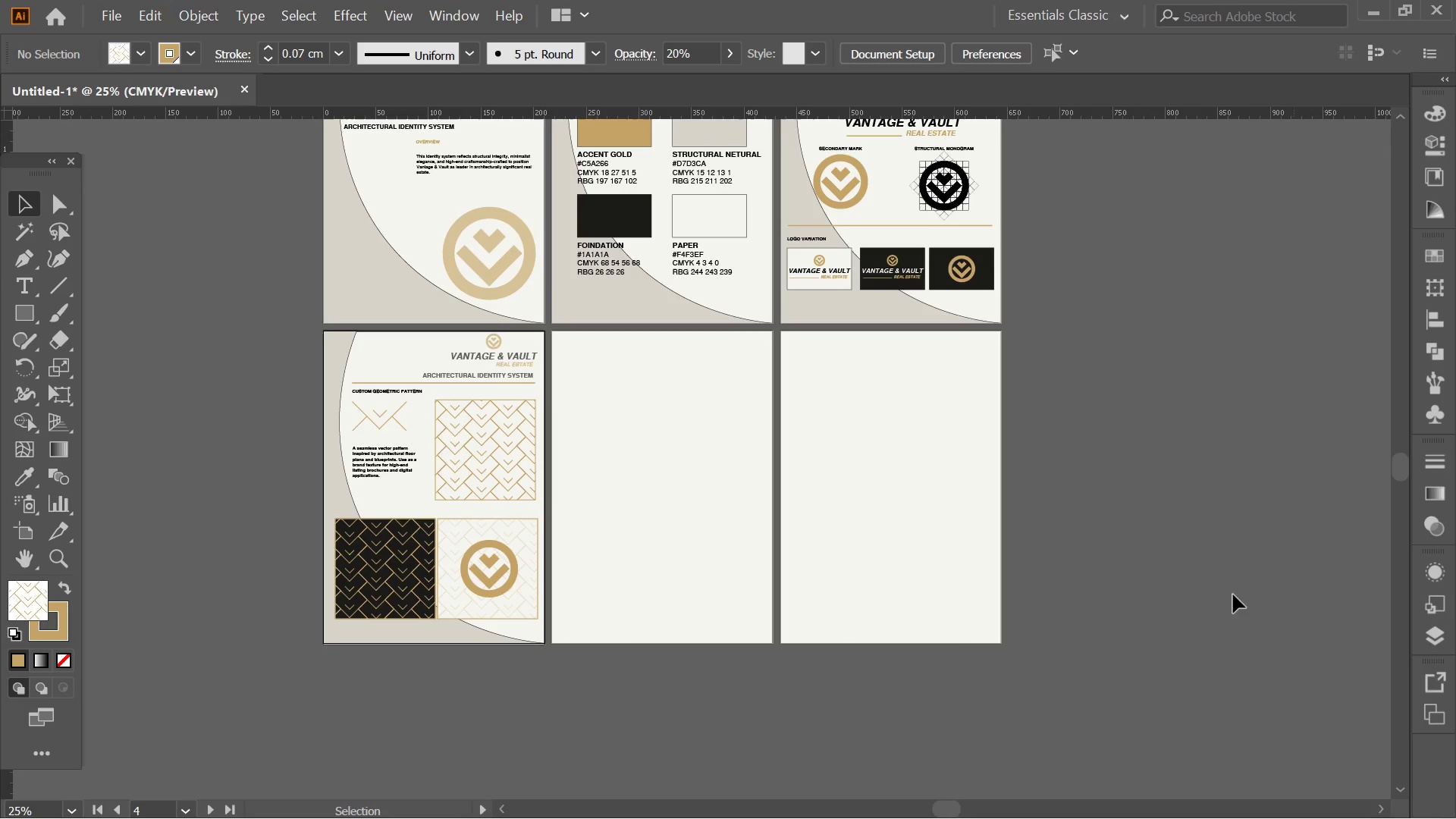 
hold_key(key=AltLeft, duration=0.53)
scroll: coordinate [508, 649], scroll_direction: up, amount: 2.0
 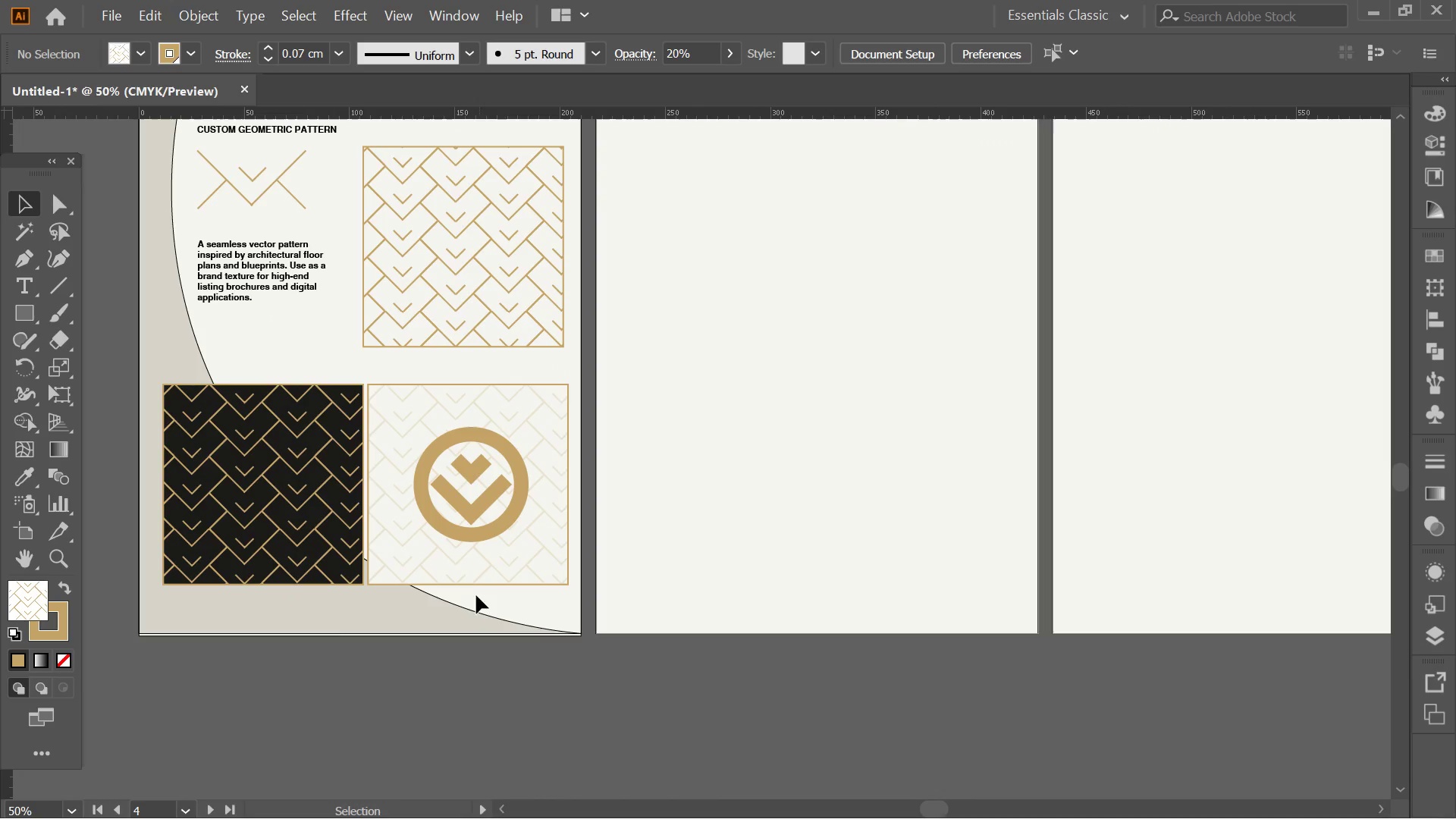 
left_click([457, 567])
 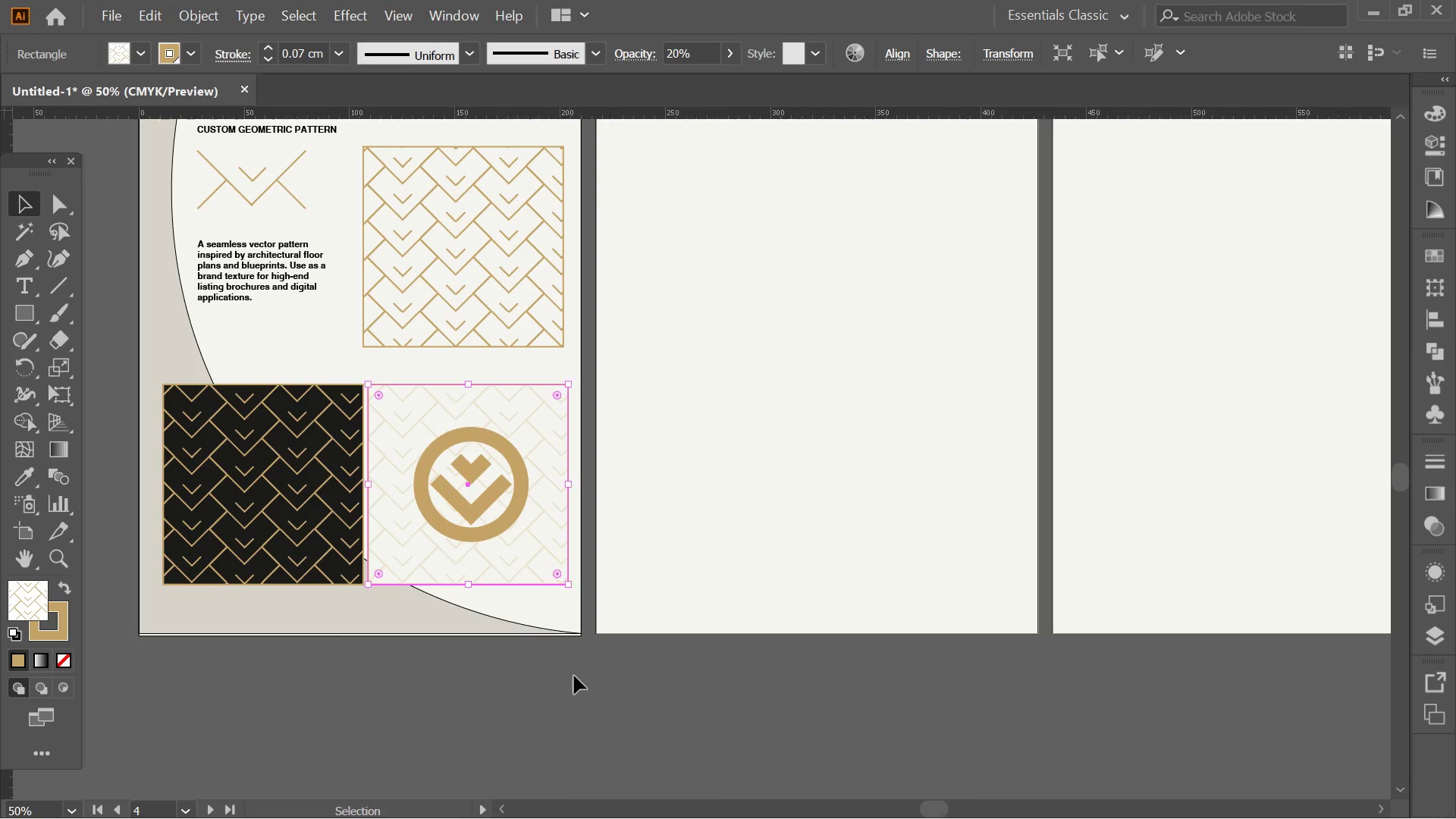 
left_click_drag(start_coordinate=[585, 711], to_coordinate=[579, 721])
 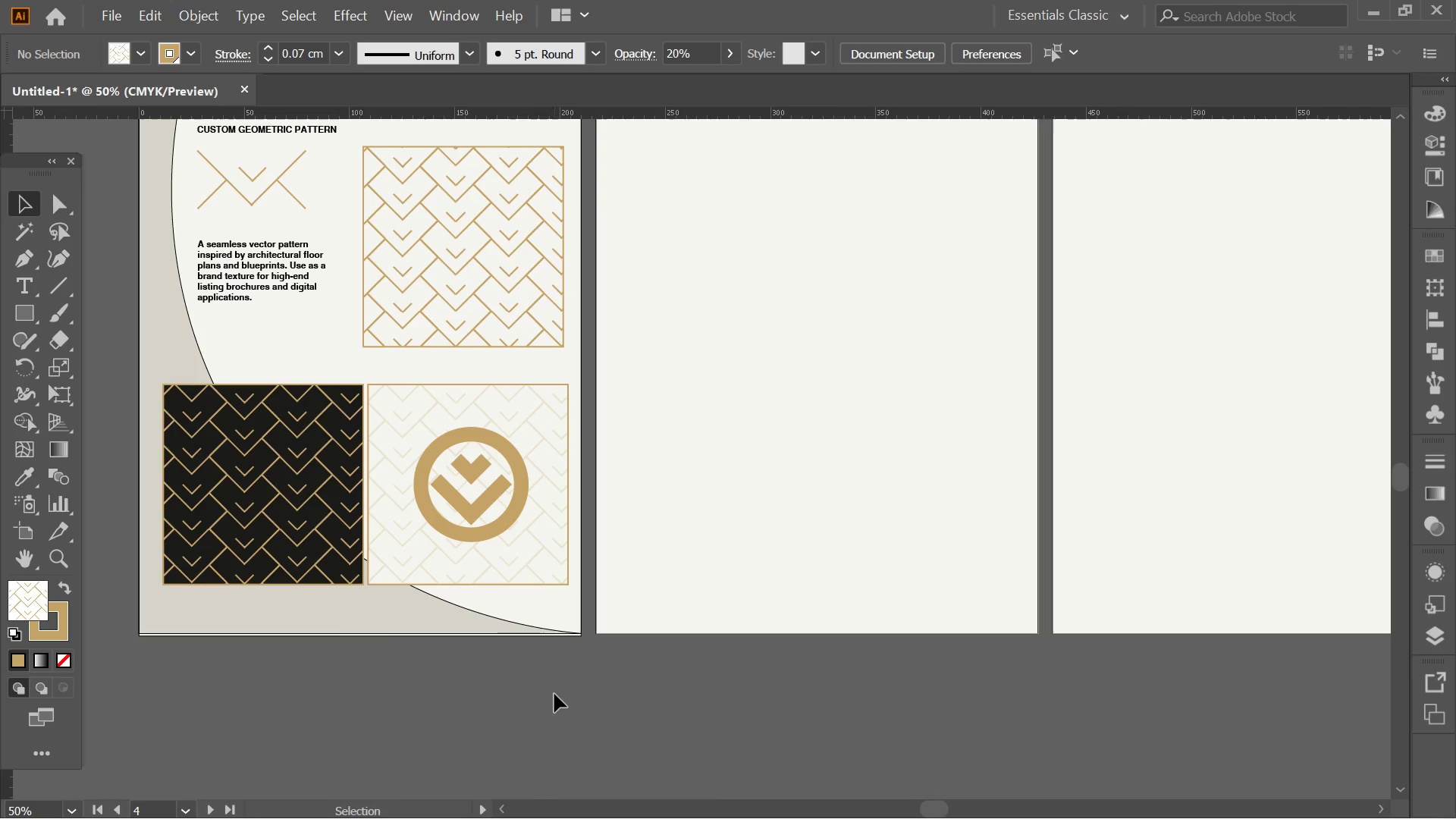 
left_click_drag(start_coordinate=[548, 692], to_coordinate=[265, 567])
 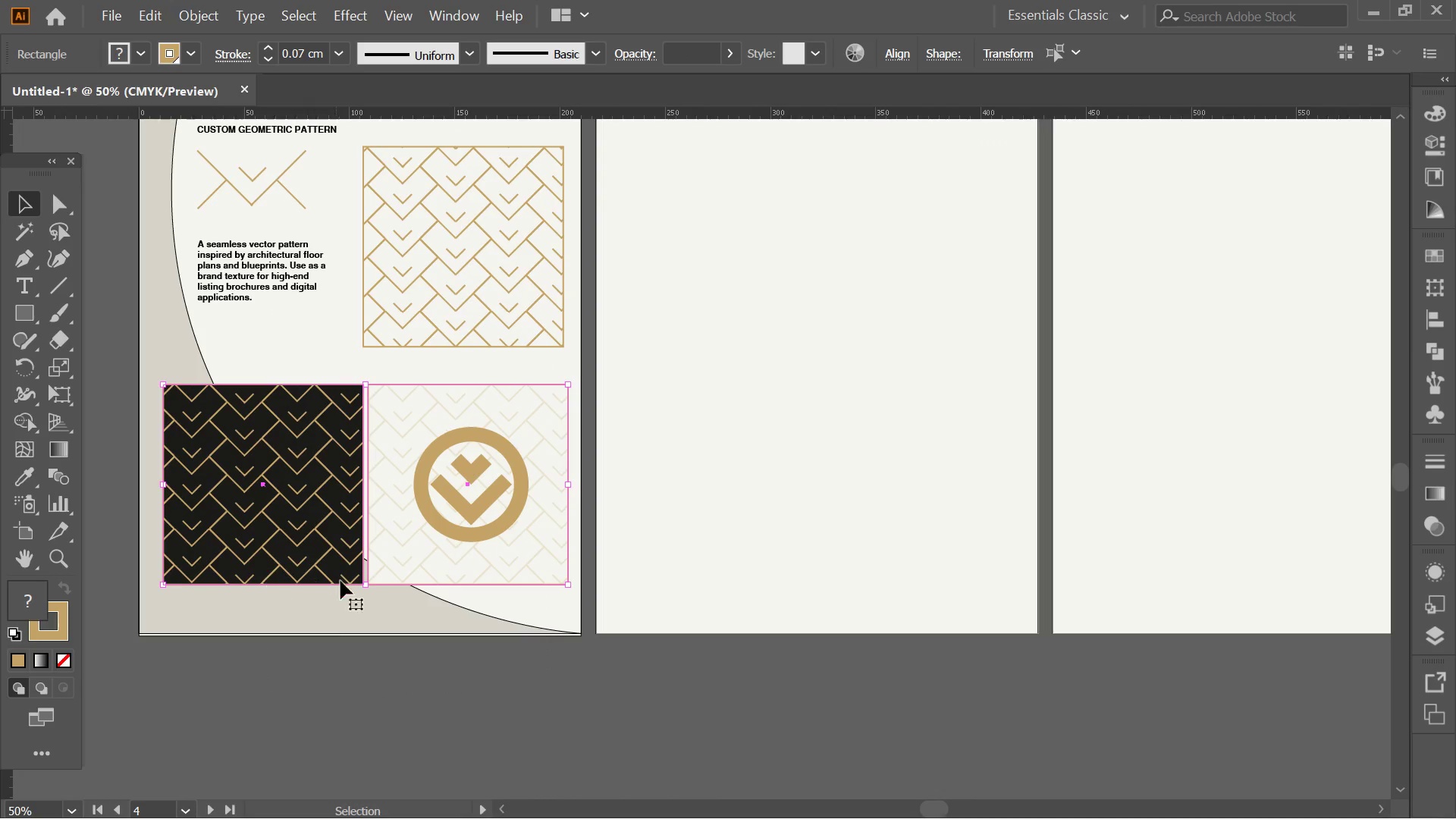 
hold_key(key=AltLeft, duration=2.33)
left_click_drag(start_coordinate=[362, 581], to_coordinate=[355, 551])
 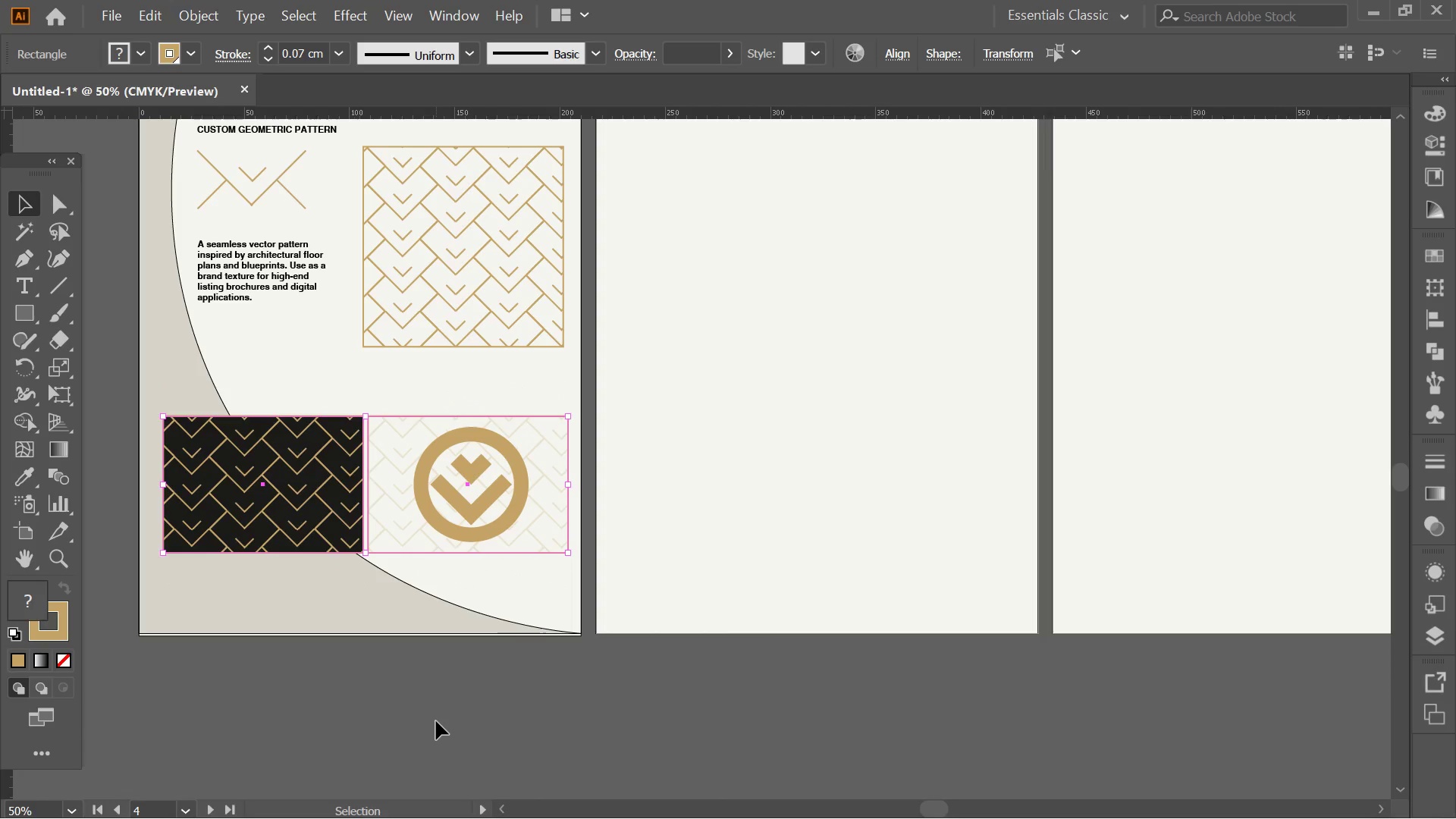 
left_click([436, 721])
 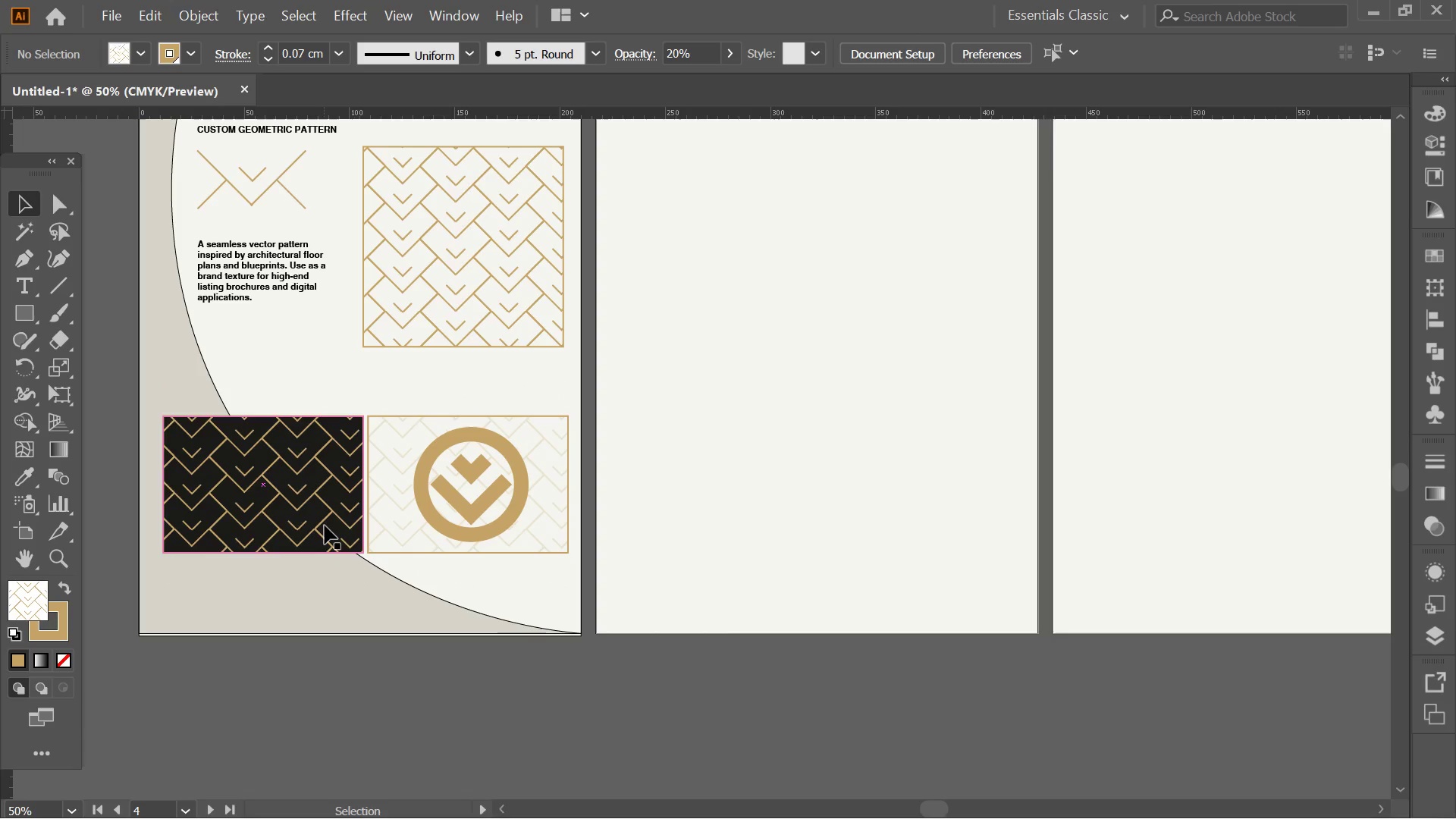 
left_click([325, 526])
 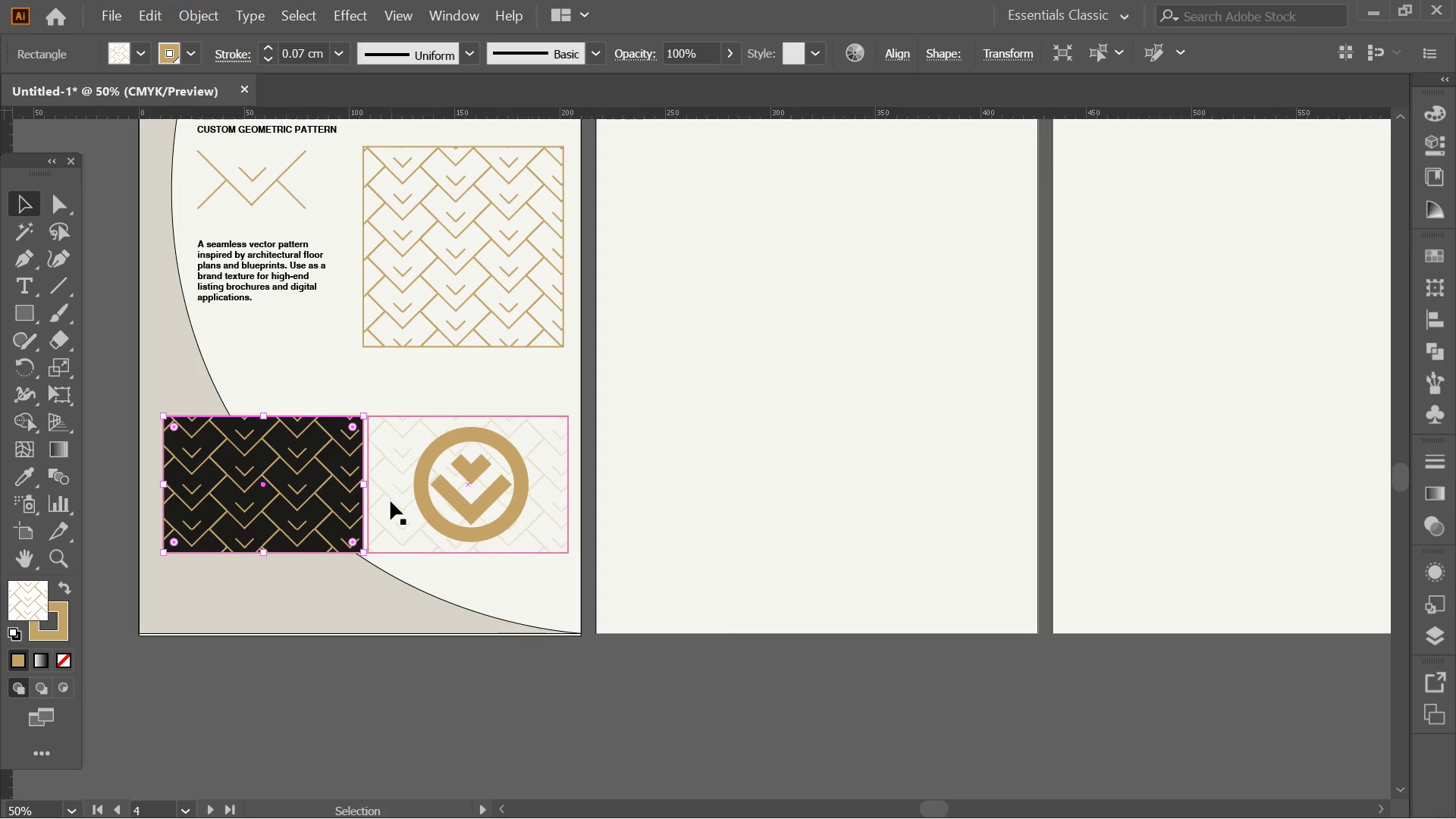 
key(Shift+ShiftLeft)
 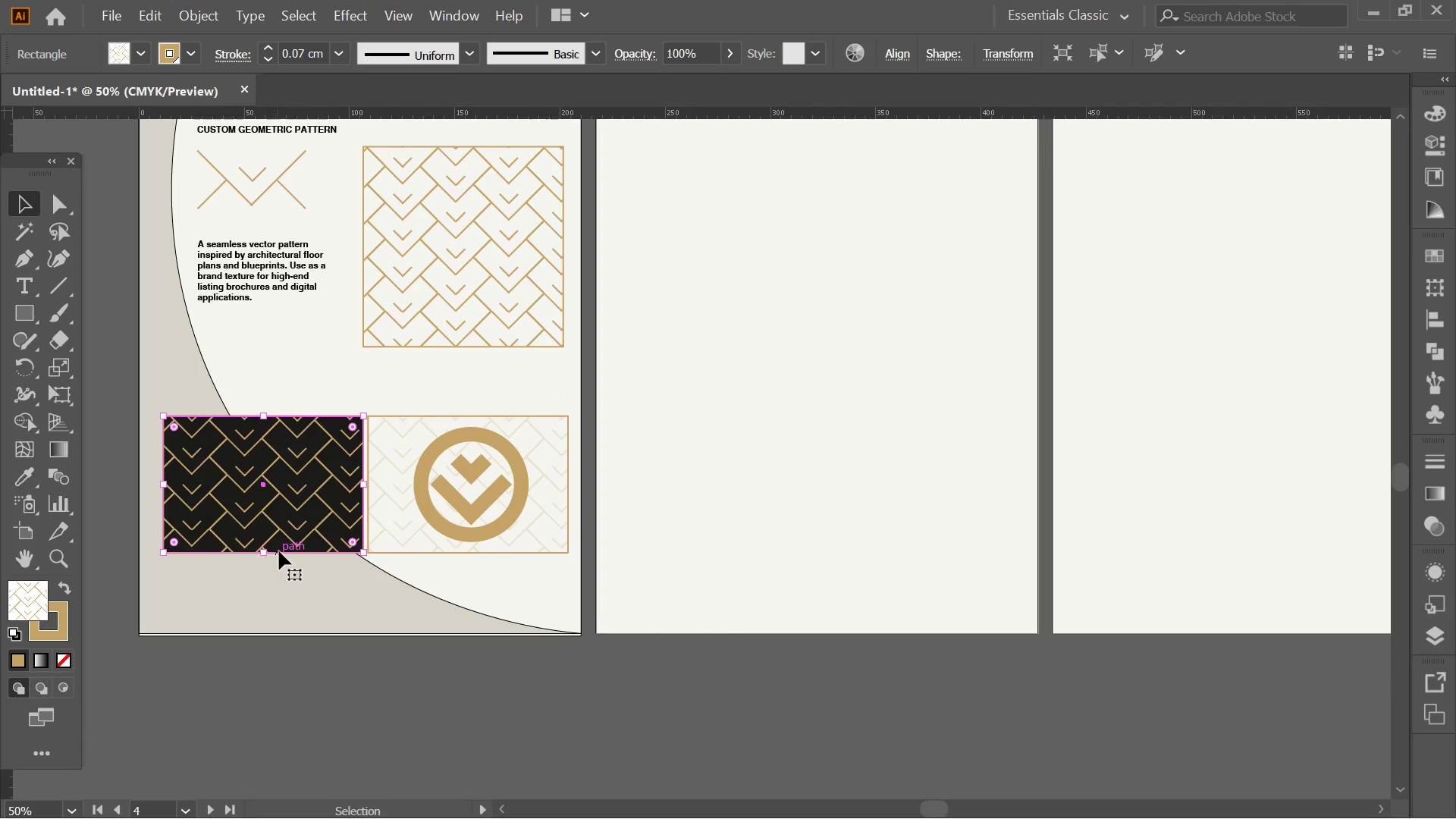 
left_click([308, 568])
 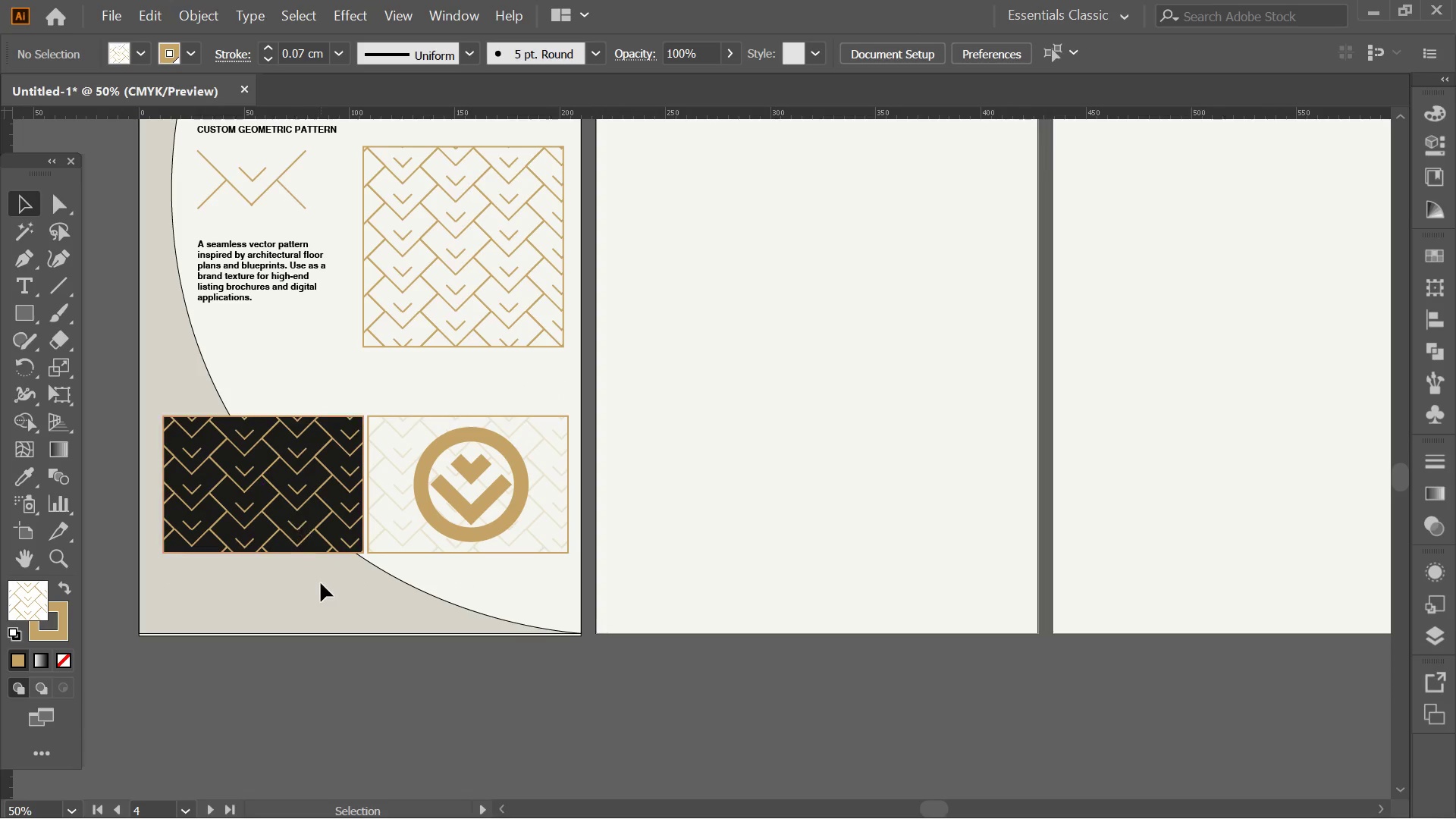 
left_click_drag(start_coordinate=[314, 579], to_coordinate=[249, 447])
 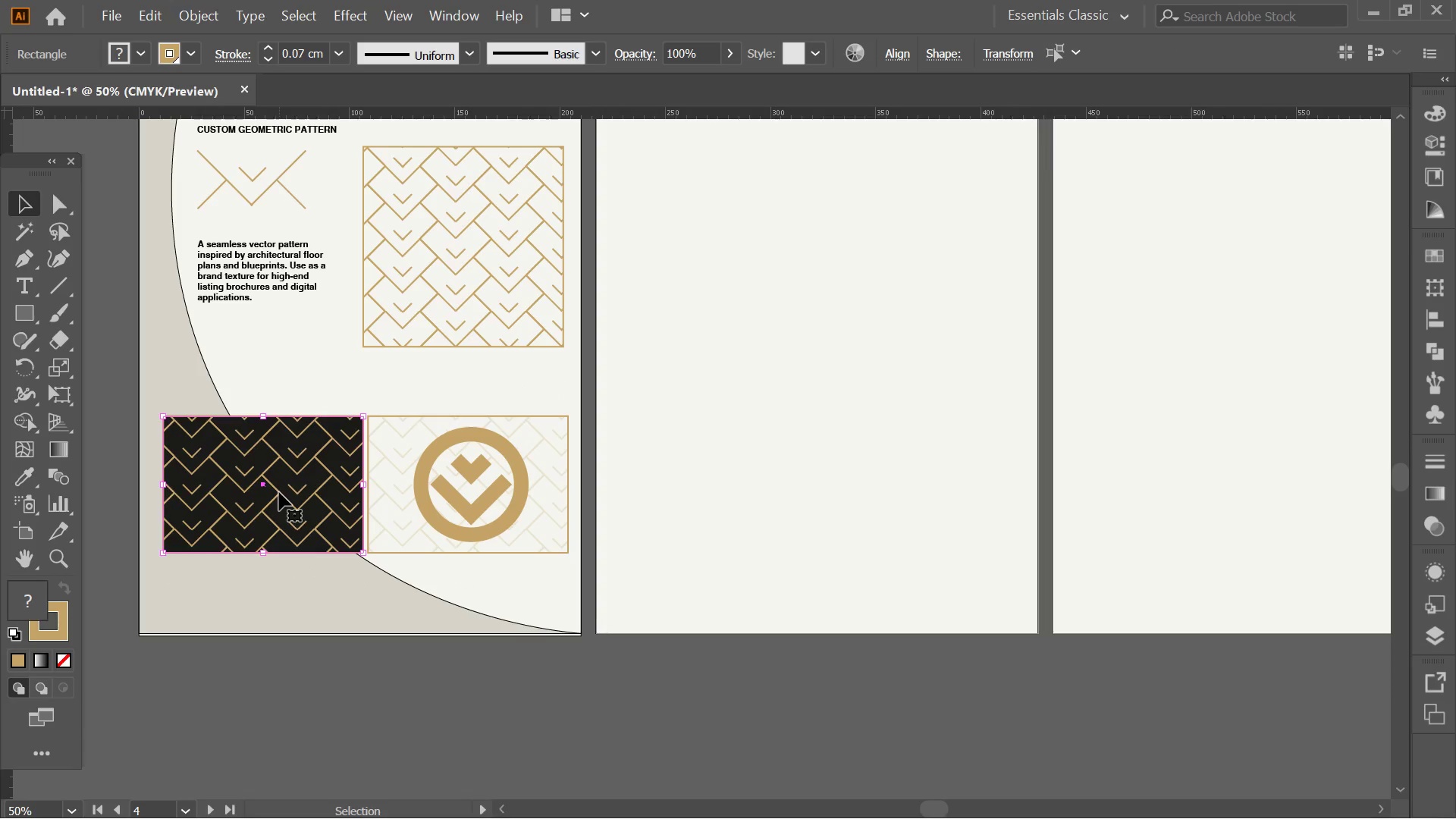 
left_click_drag(start_coordinate=[279, 492], to_coordinate=[256, 493])
 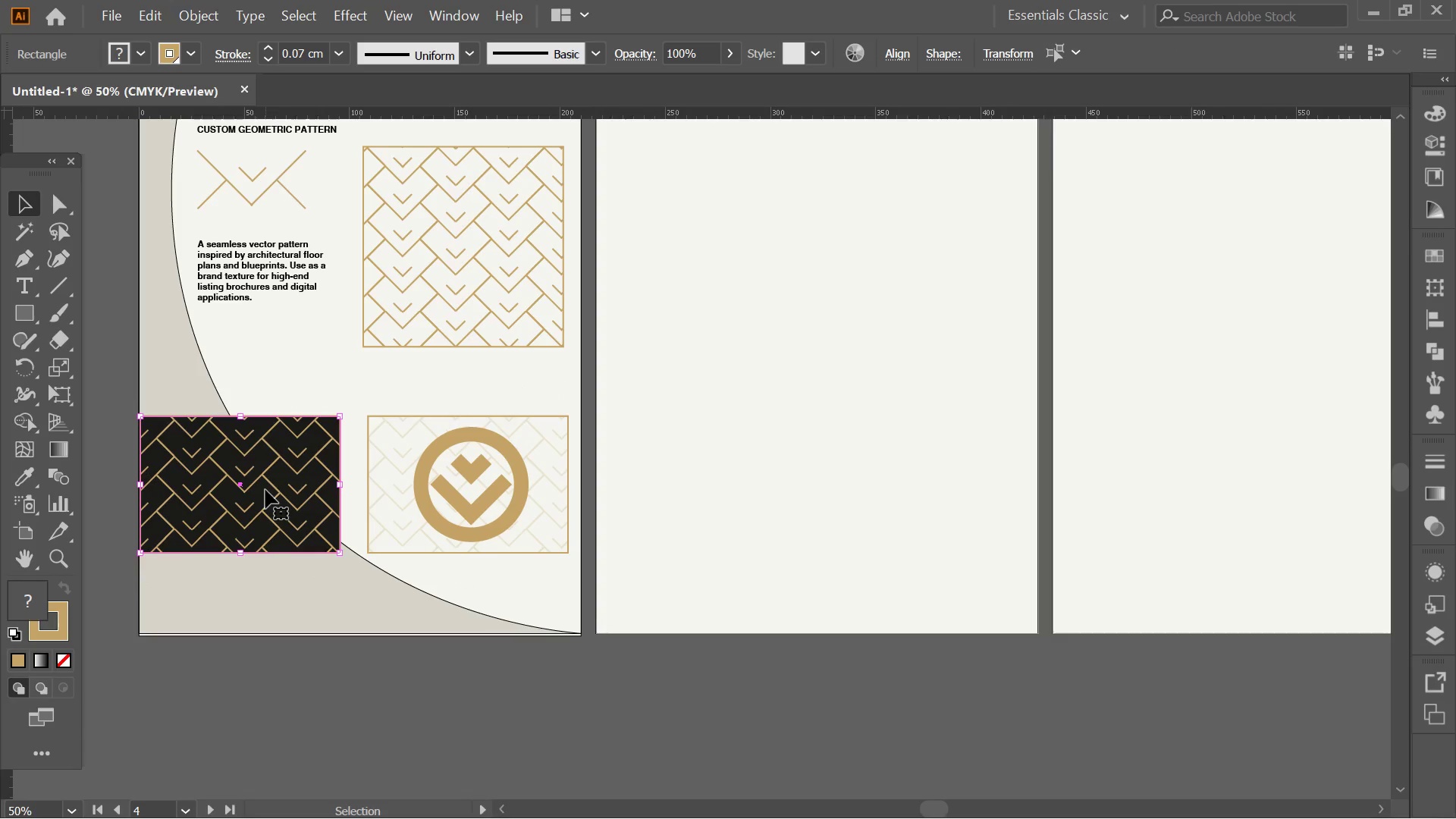 
hold_key(key=ShiftLeft, duration=0.61)
 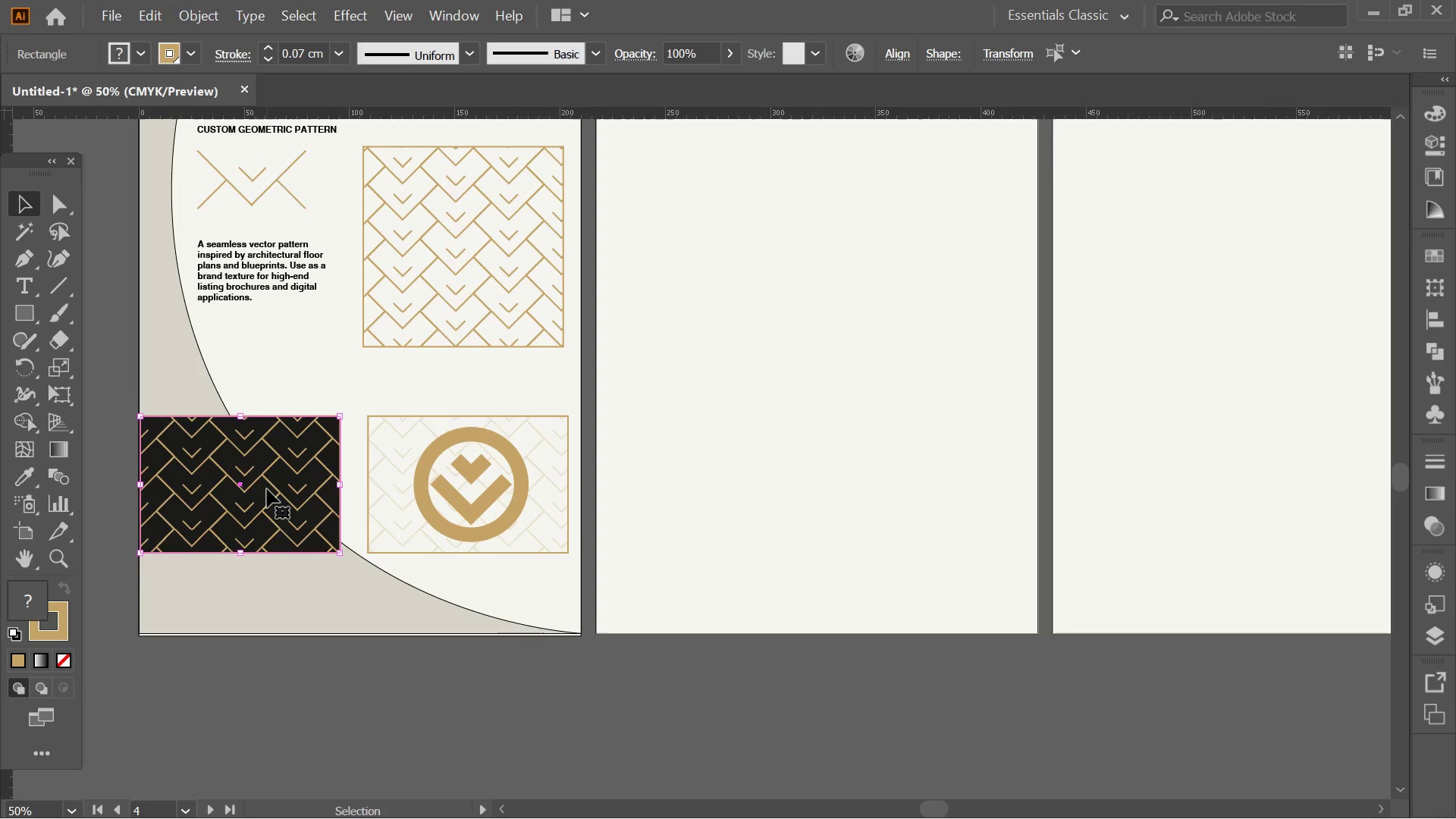 
left_click_drag(start_coordinate=[267, 489], to_coordinate=[278, 491])
 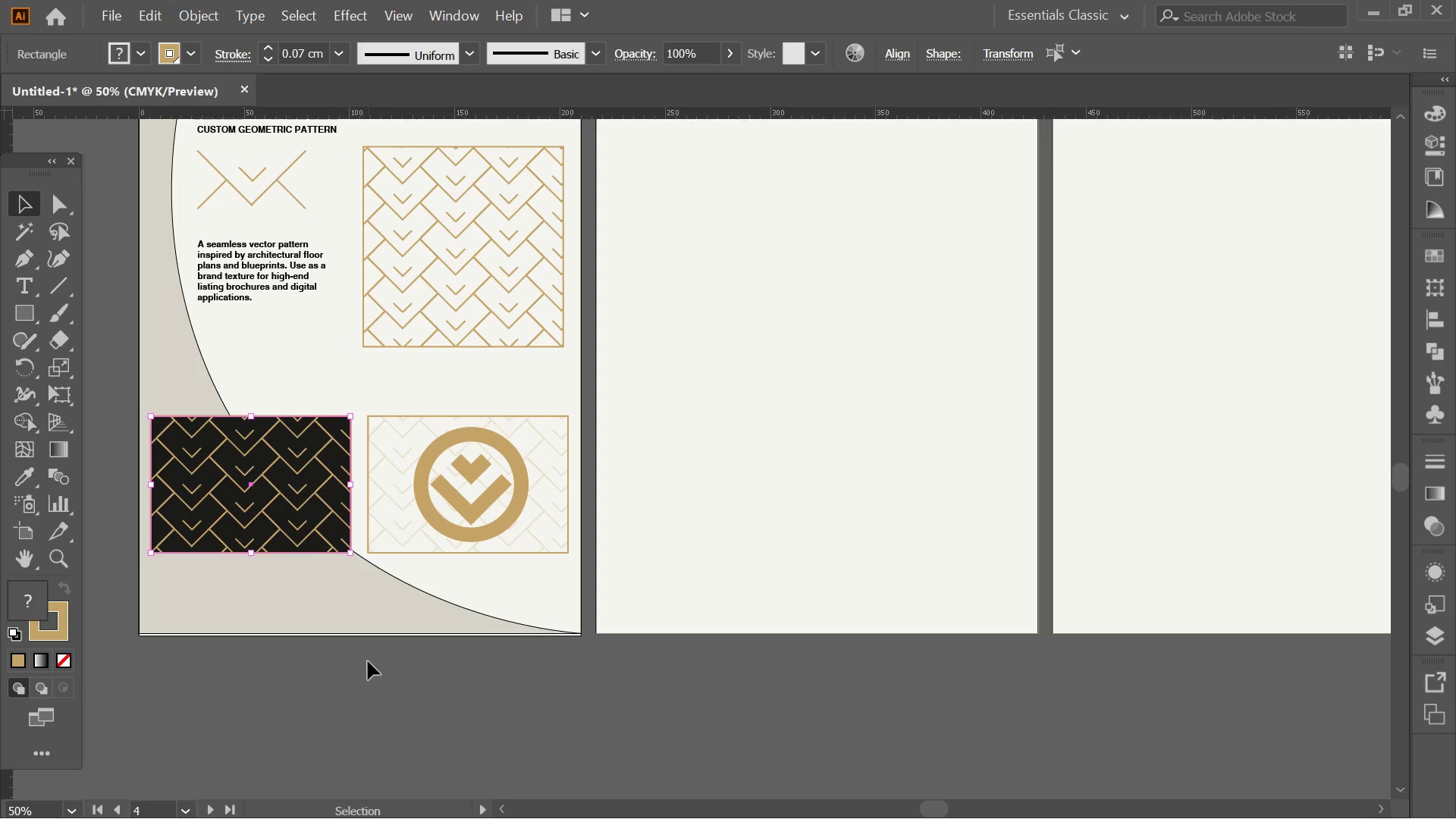 
hold_key(key=ShiftLeft, duration=2.81)
 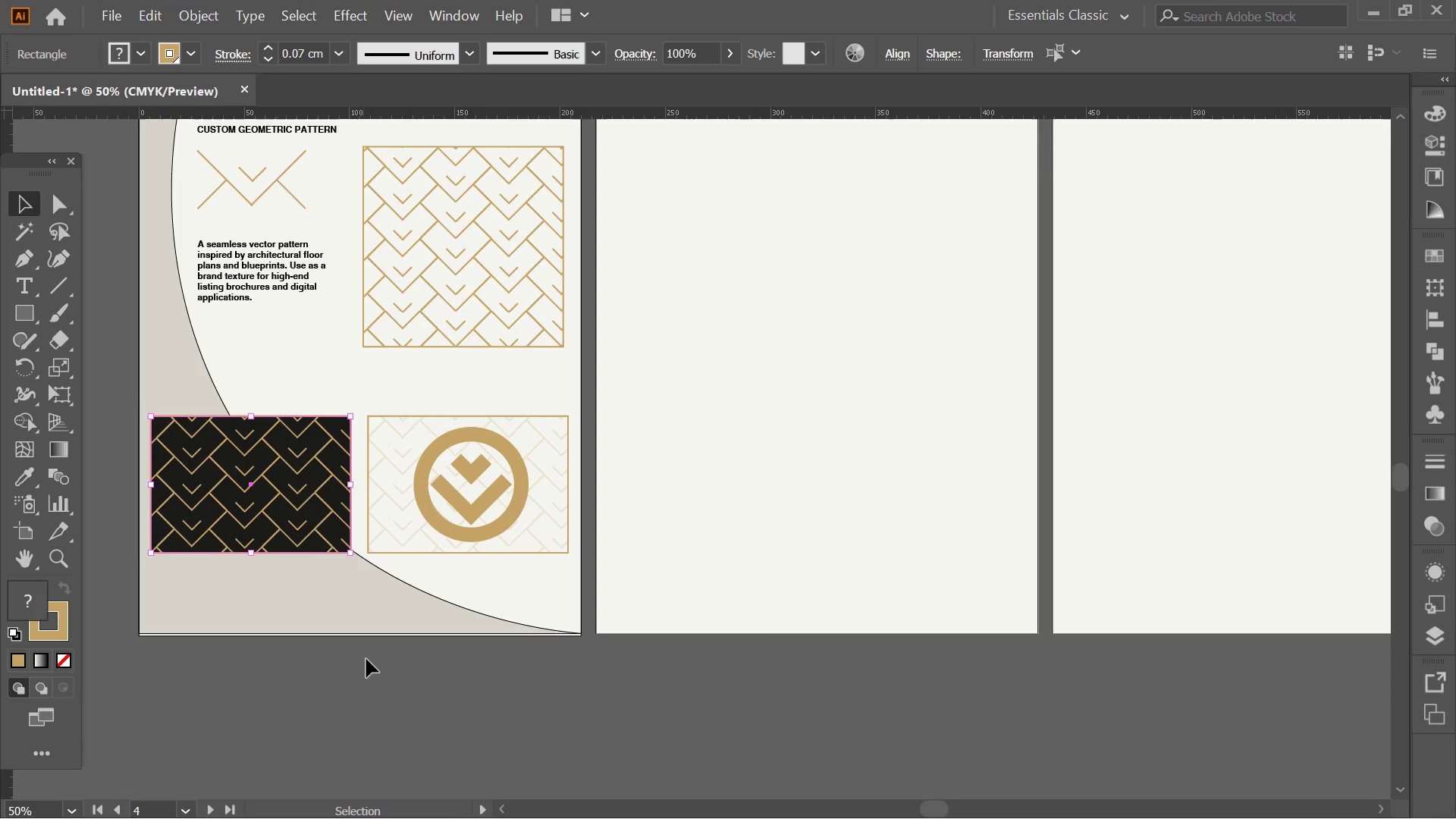 
left_click([368, 661])
 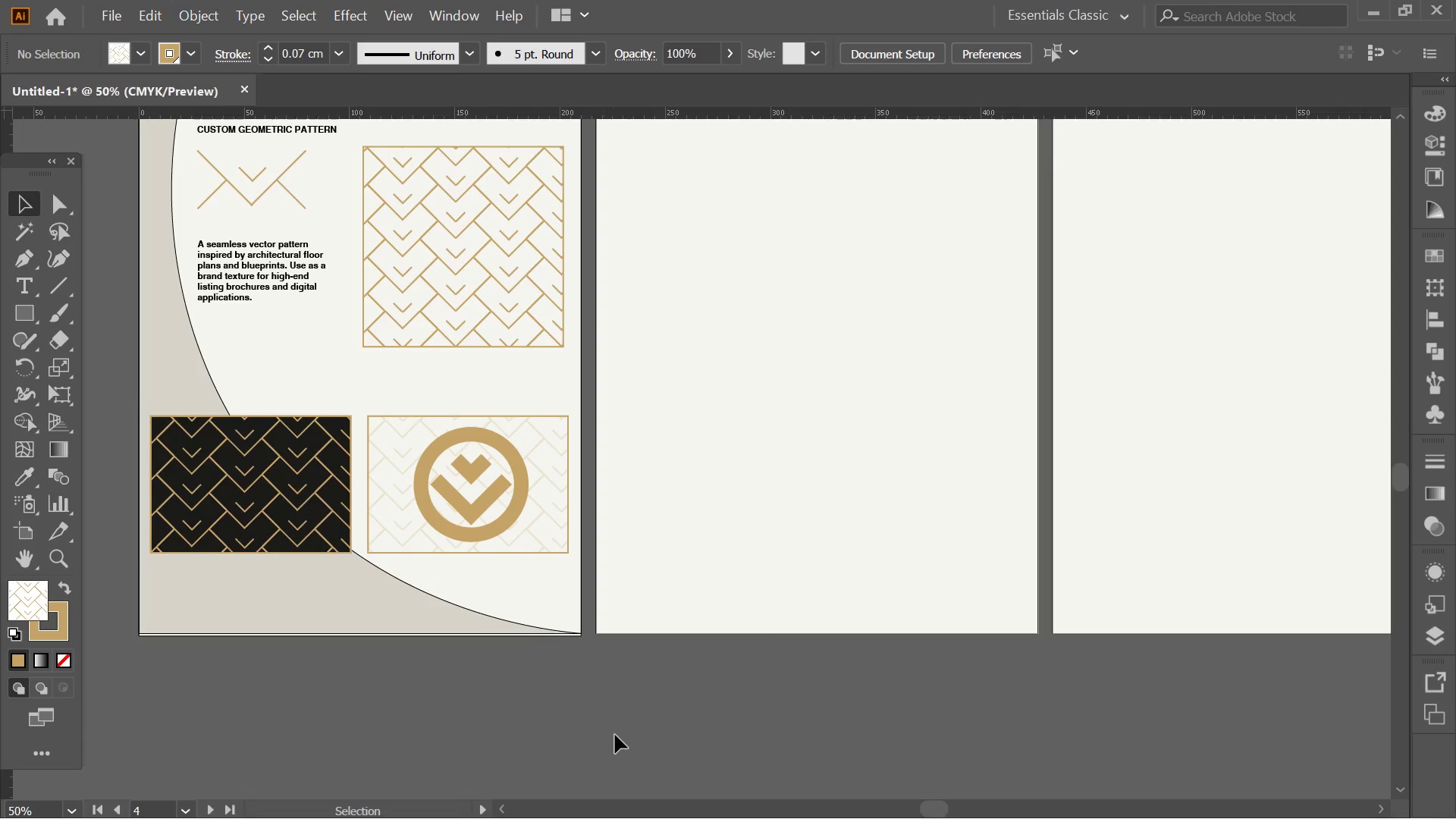 
left_click_drag(start_coordinate=[595, 720], to_coordinate=[256, 400])
 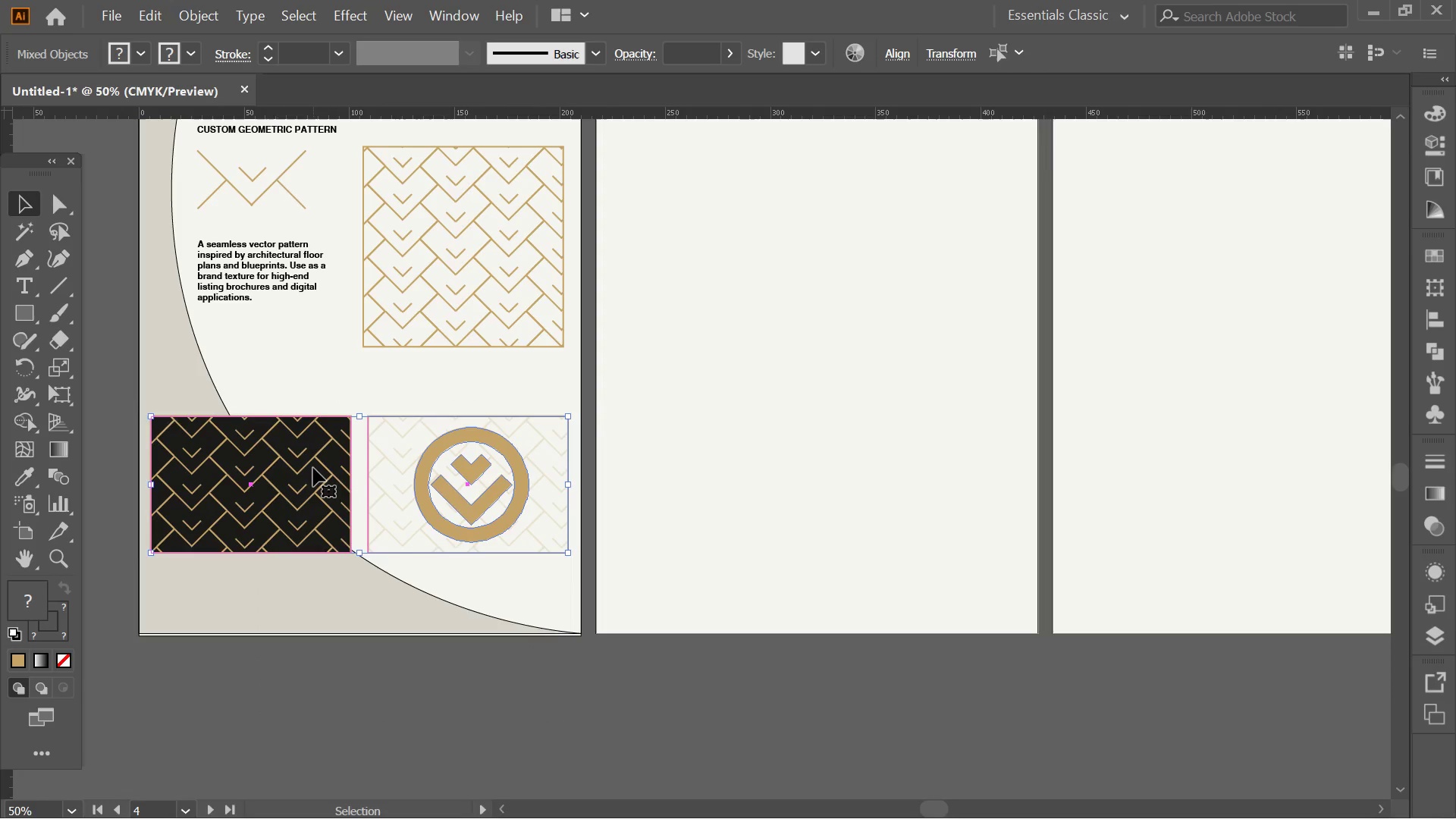 
right_click([313, 468])
 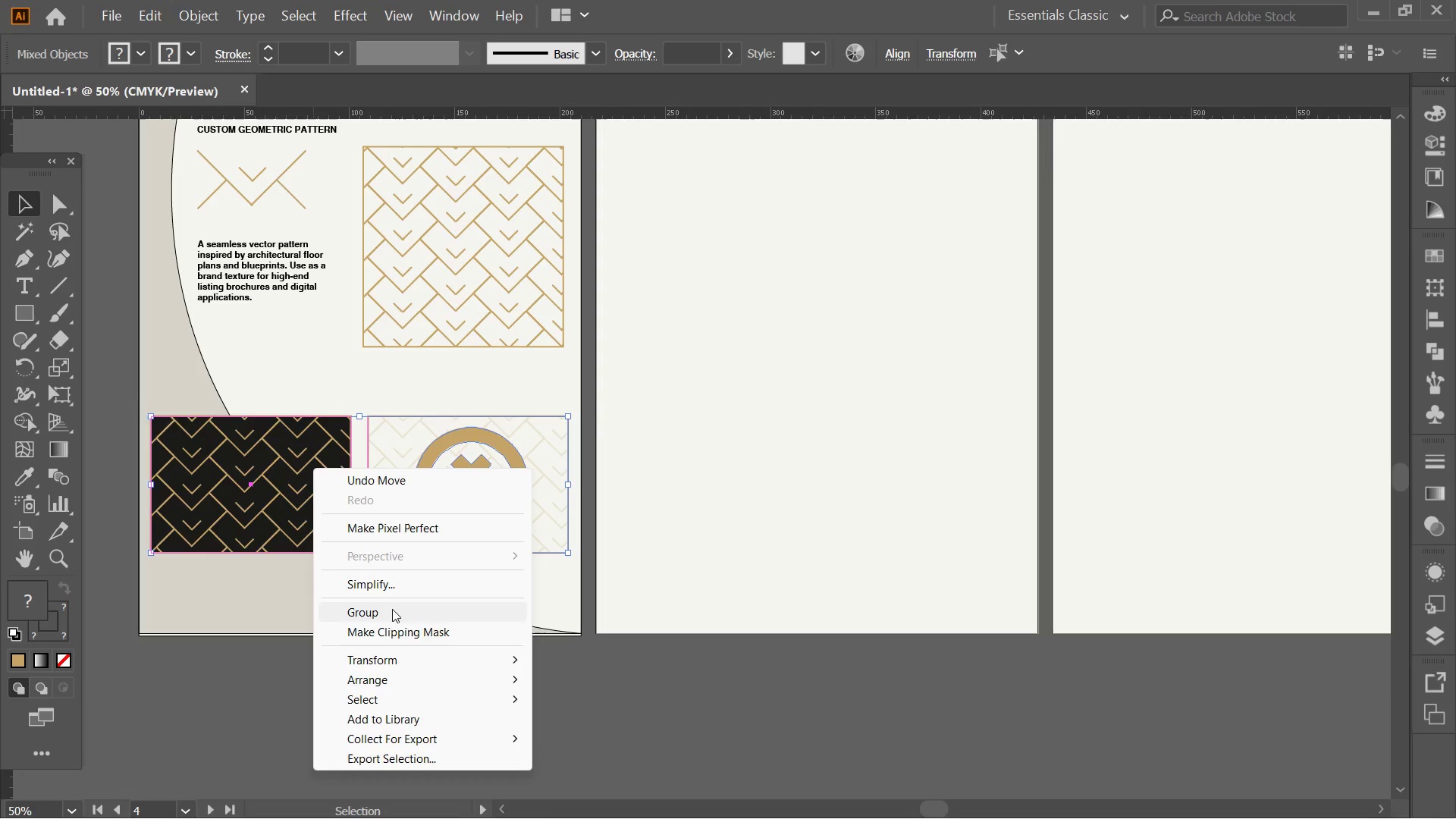 
left_click([391, 612])
 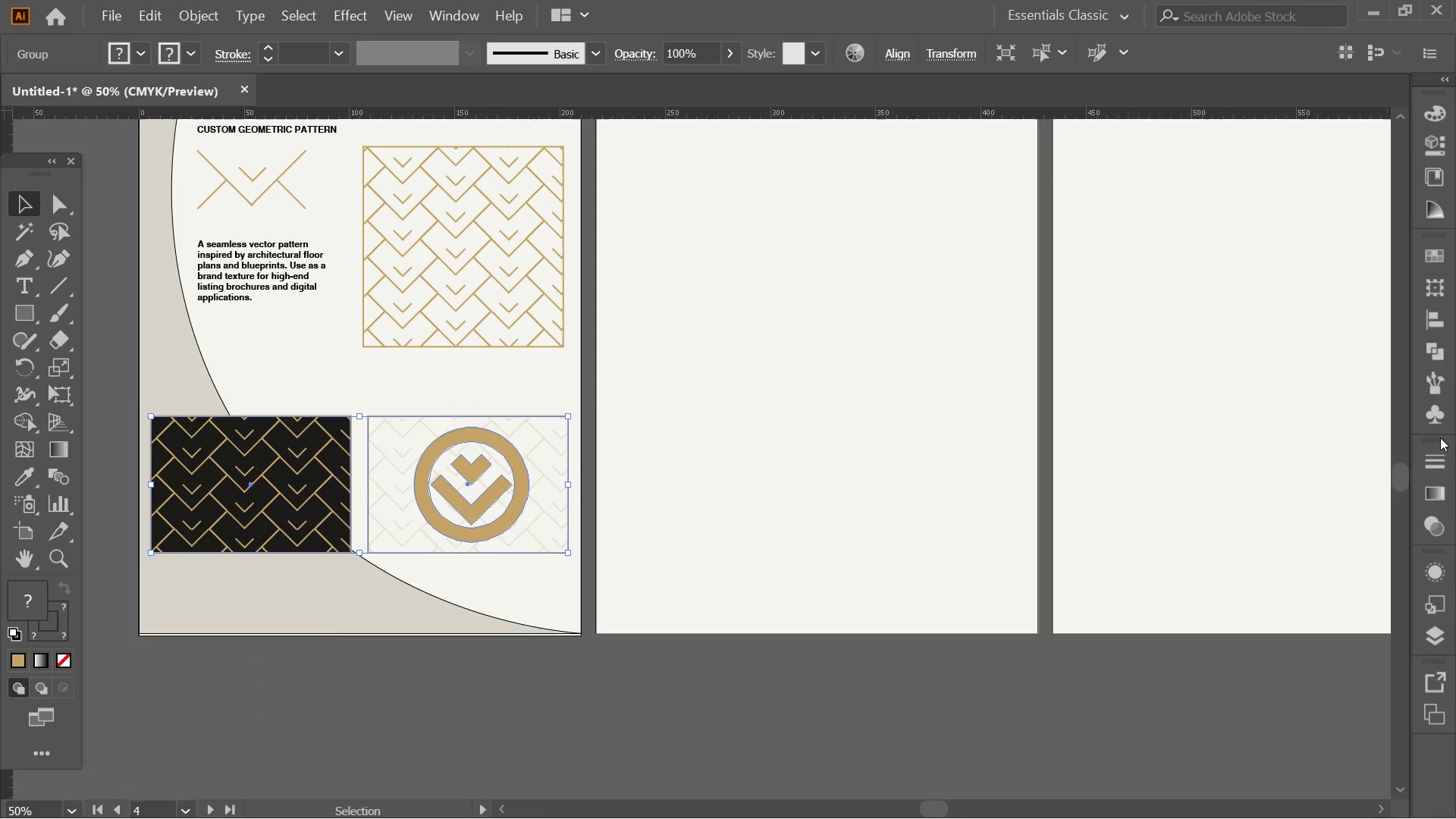 
left_click([1427, 316])
 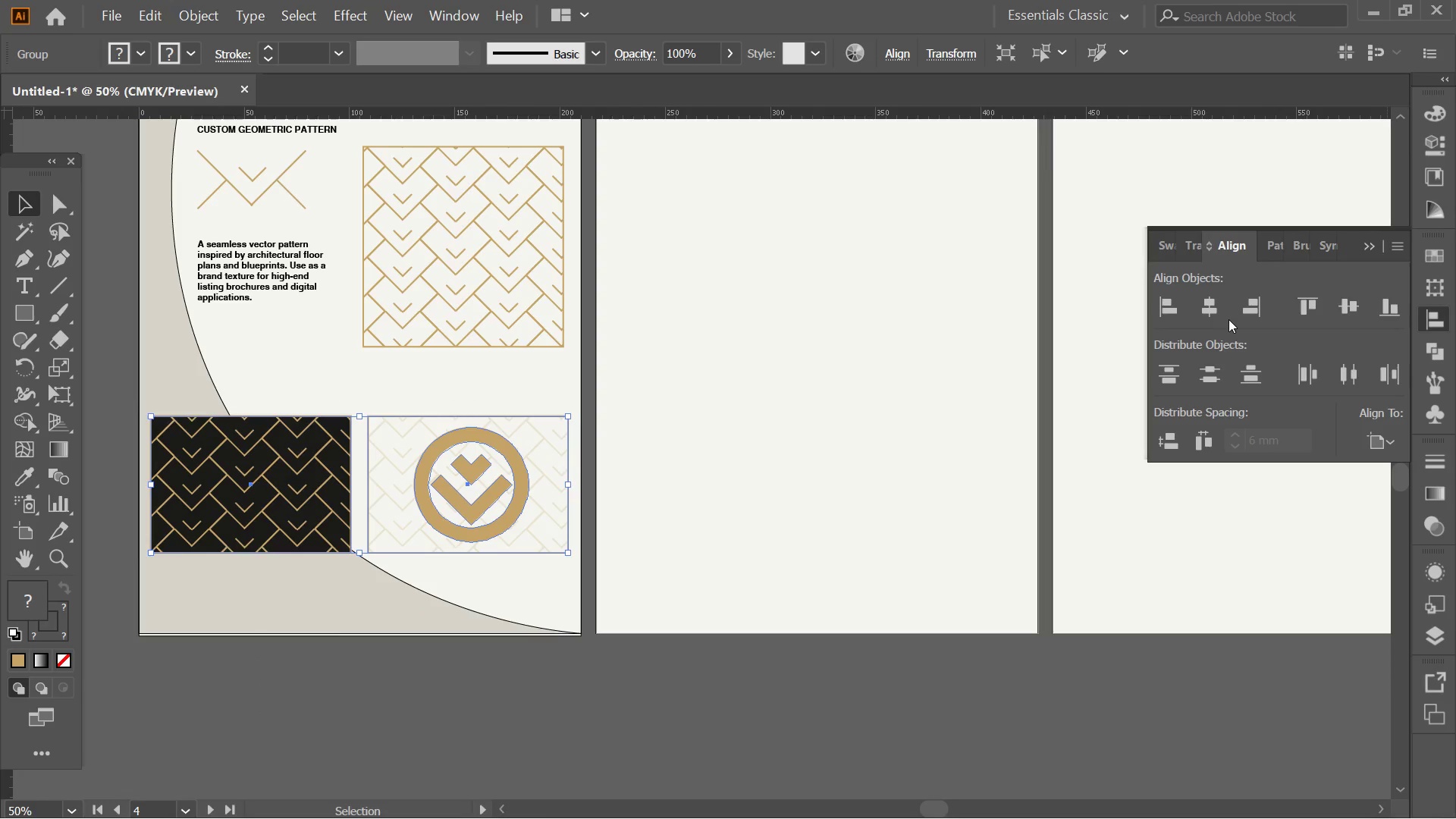 
left_click([1201, 315])
 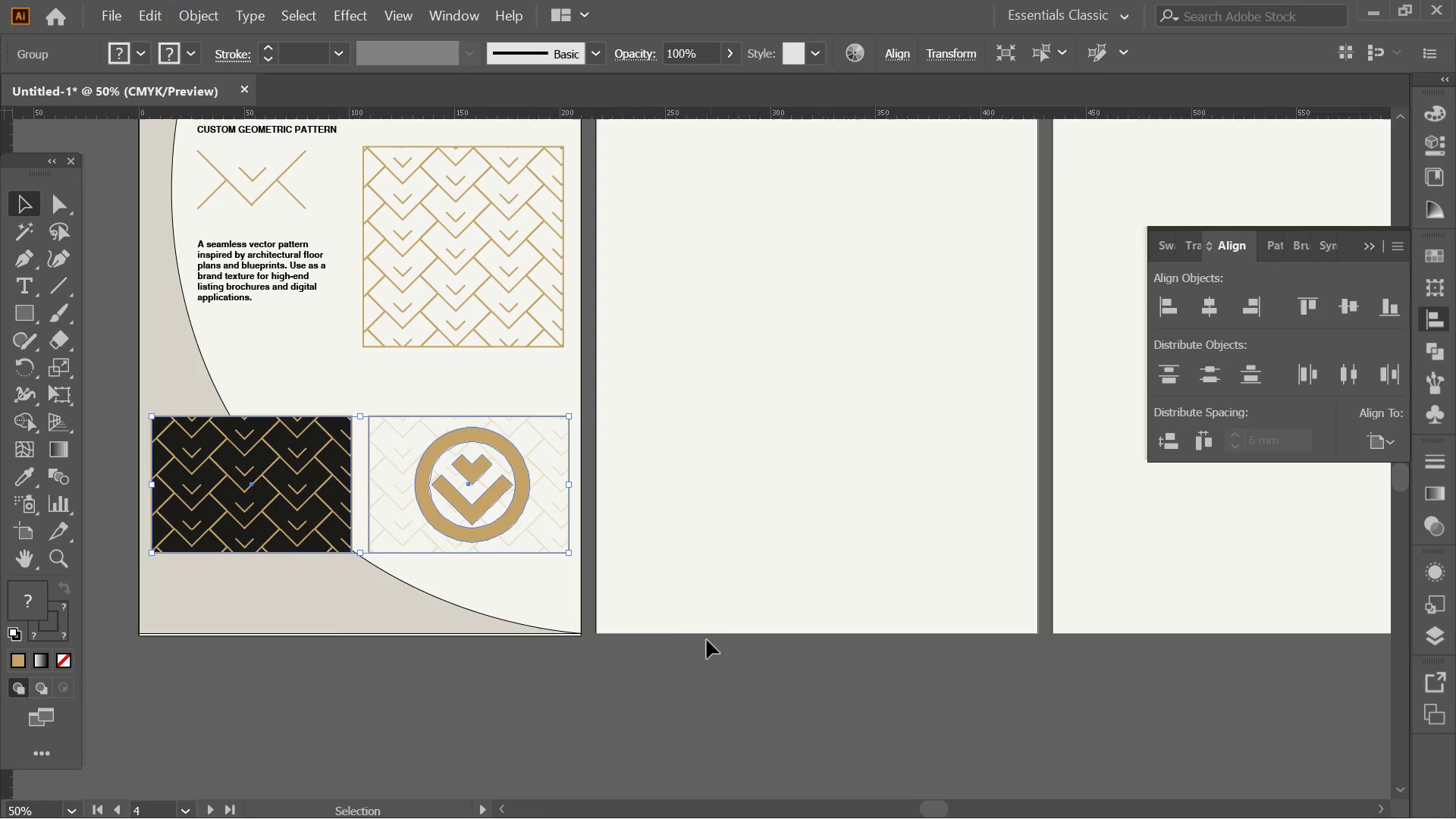 
left_click([691, 651])
 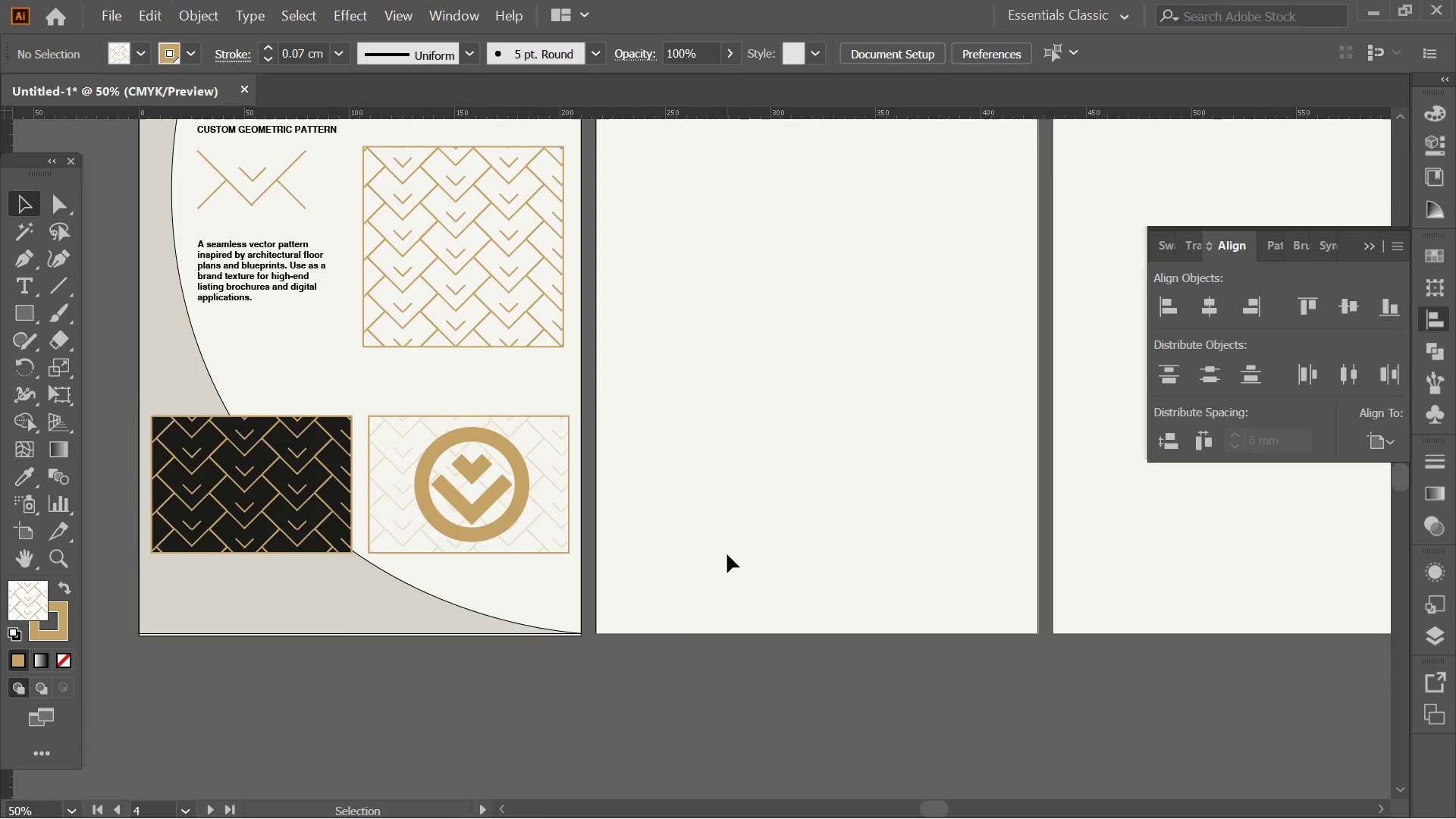 
key(Alt+AltLeft)
 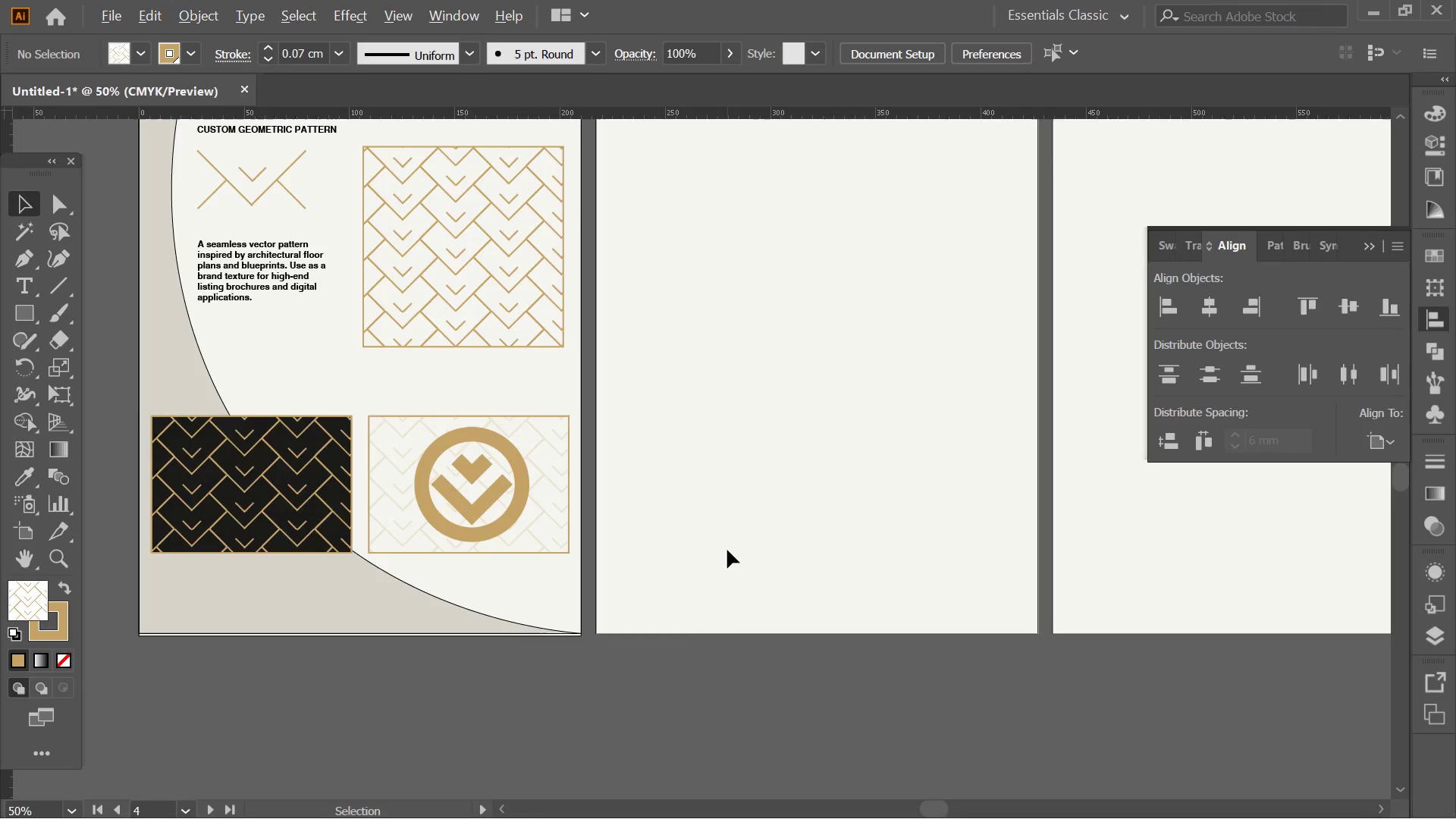 
scroll: coordinate [727, 550], scroll_direction: down, amount: 2.0
 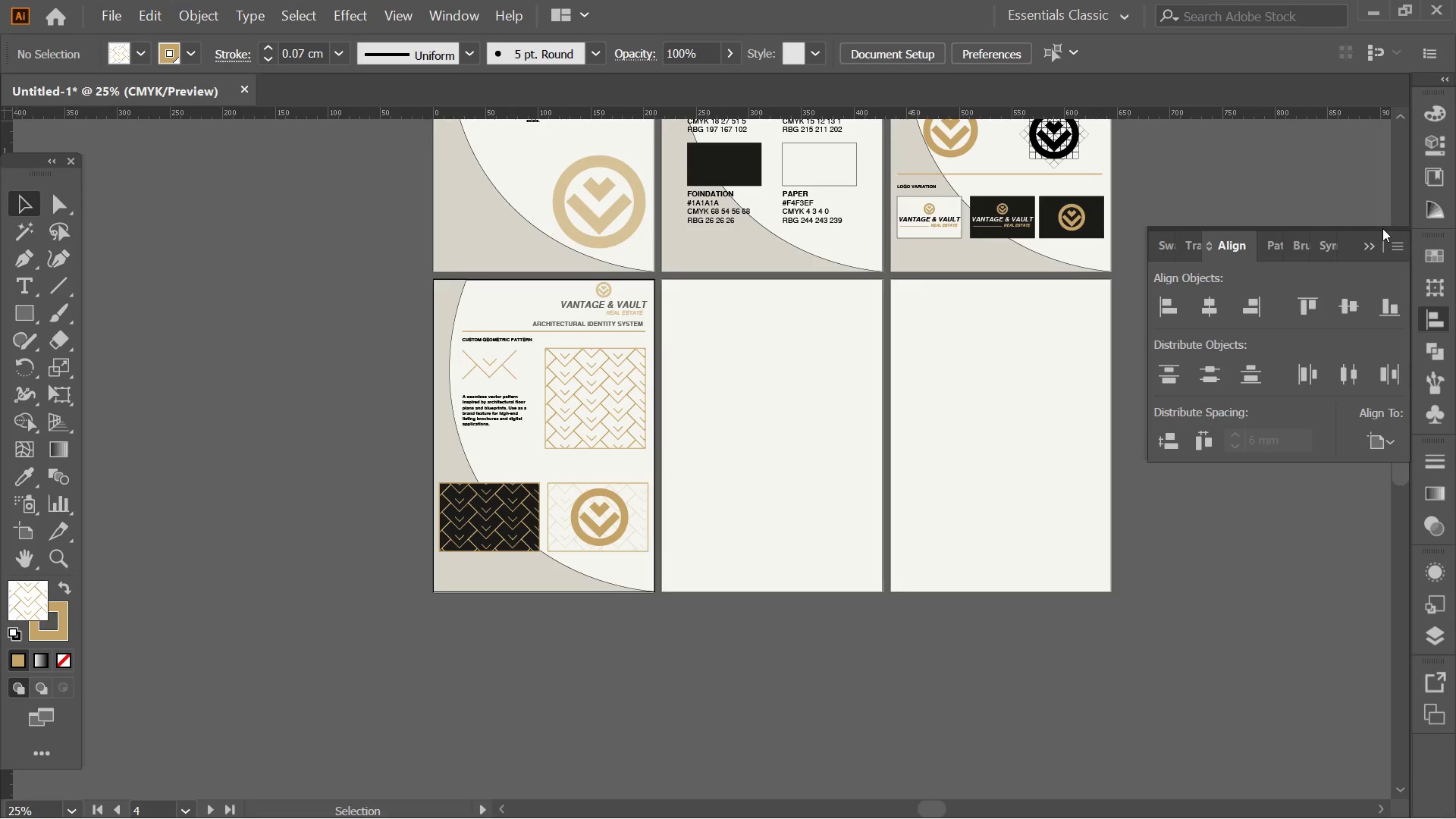 
left_click([1373, 242])
 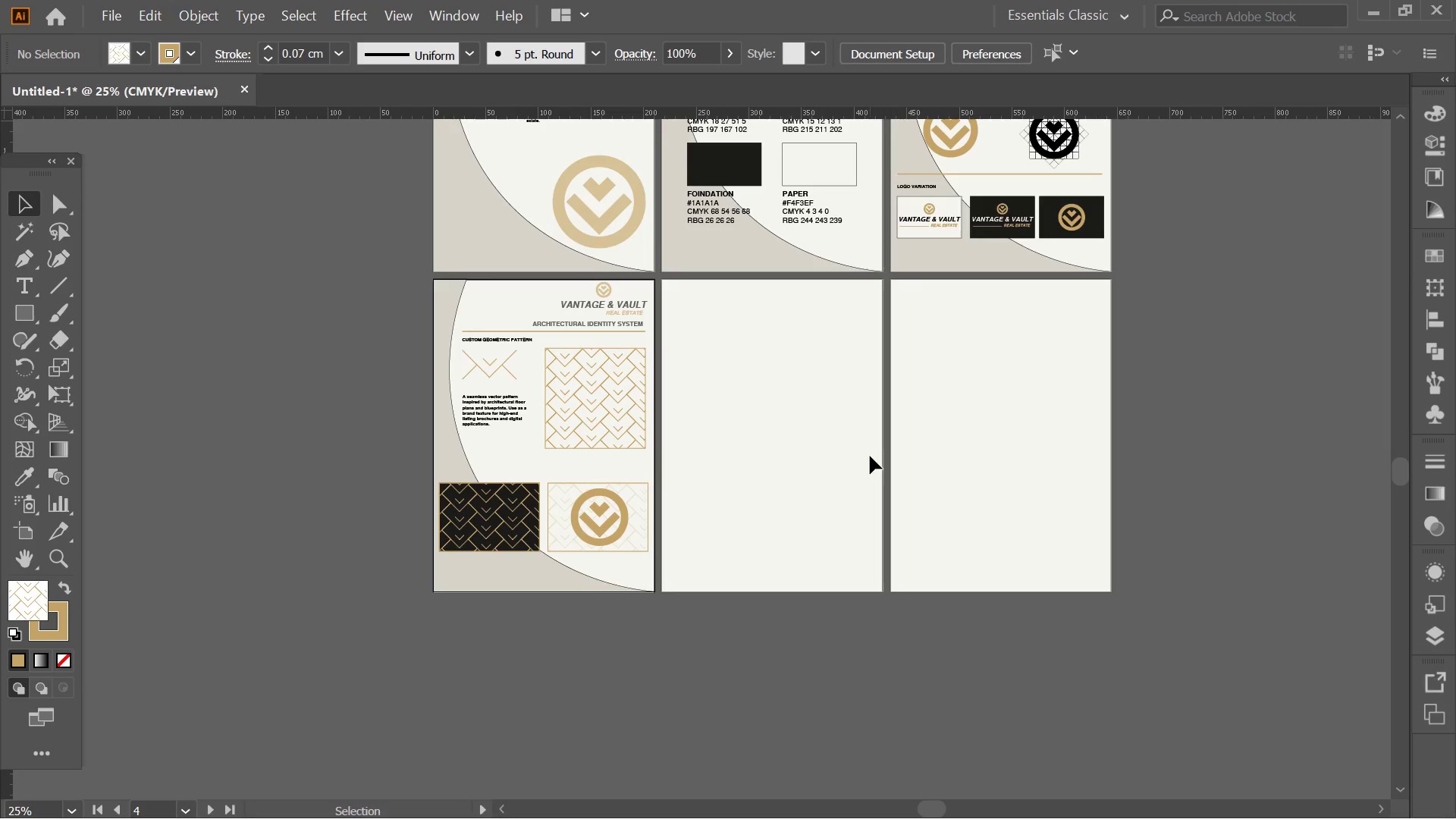 
wait(9.97)
 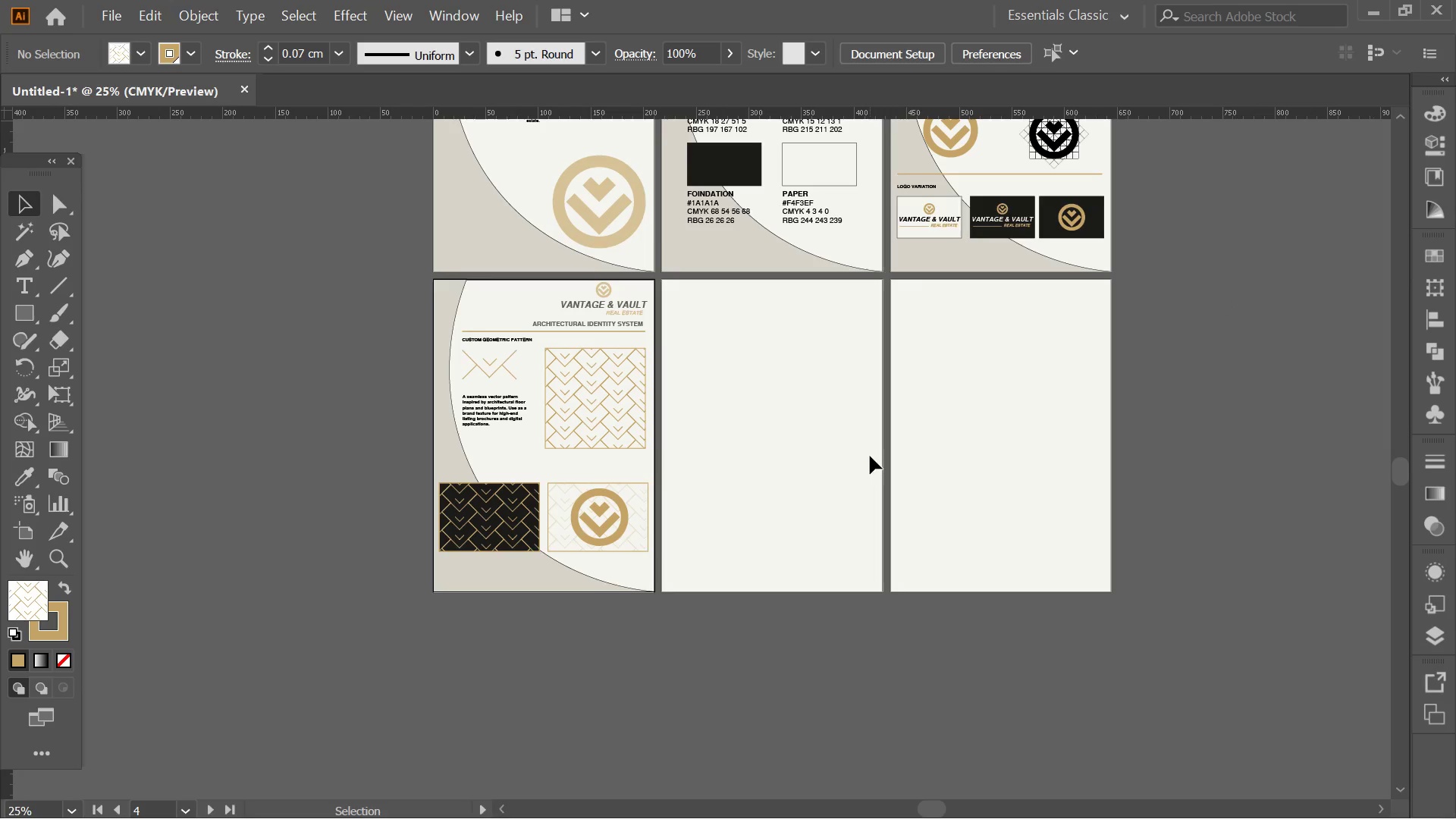 
key(Alt+AltLeft)
 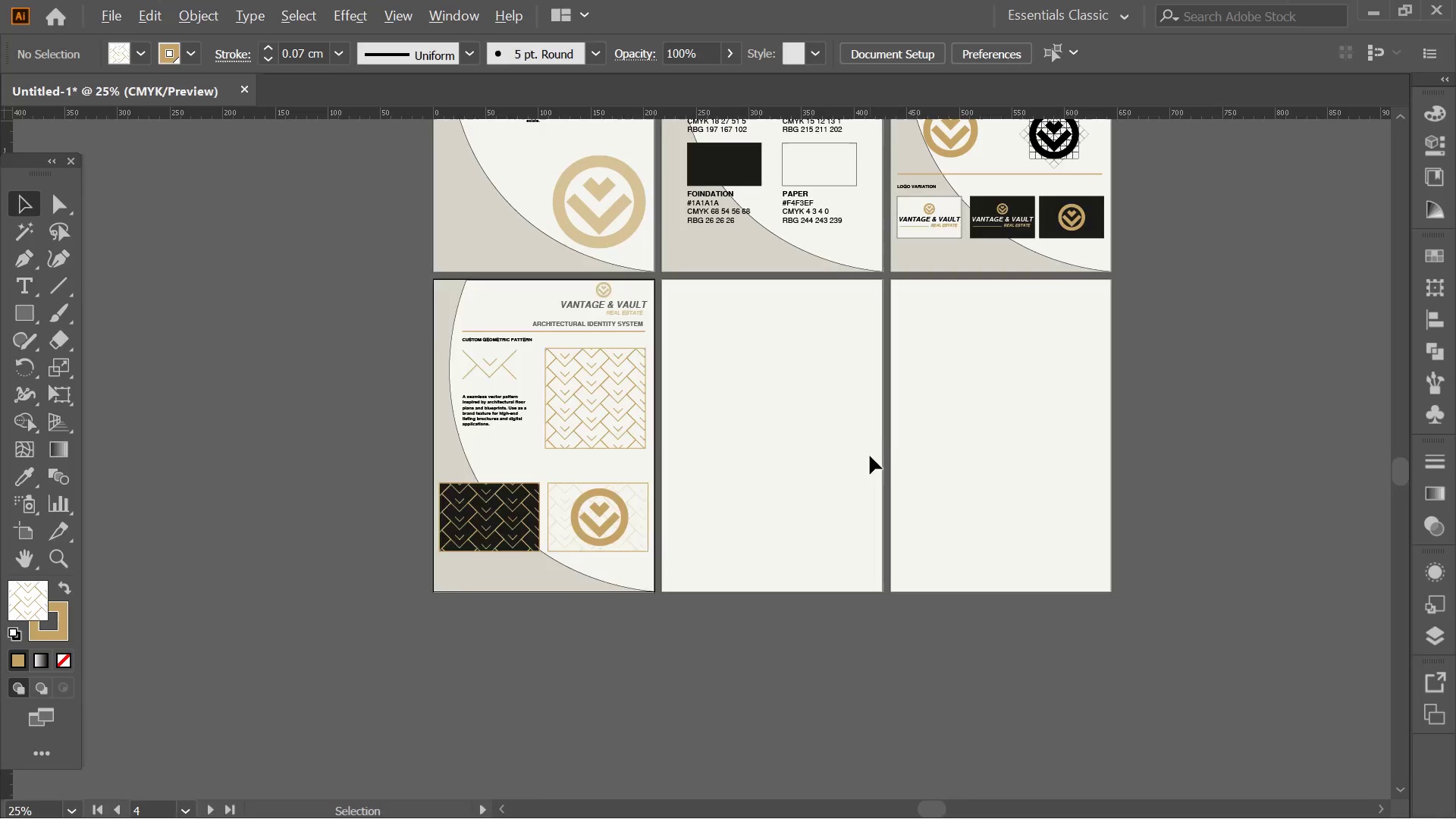 
key(Alt+Tab)